 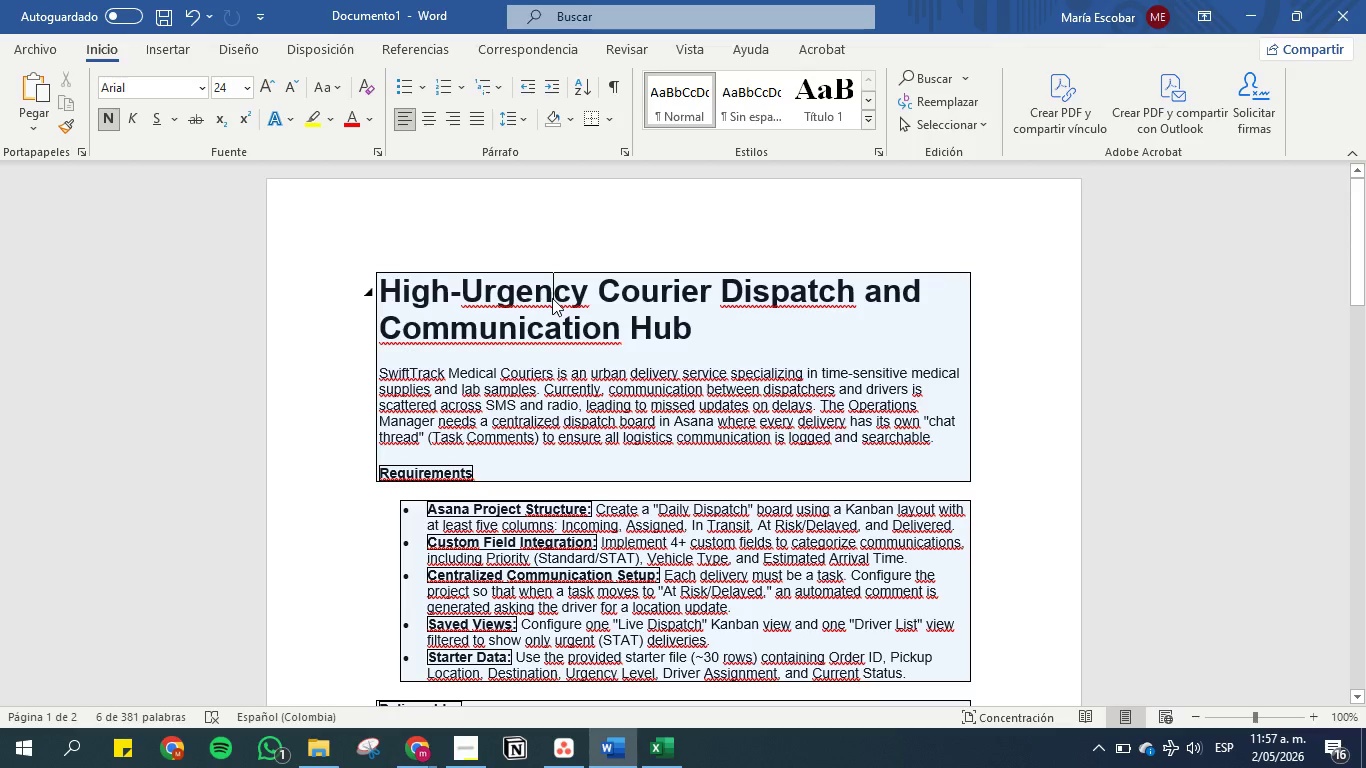 
scroll: coordinate [545, 298], scroll_direction: down, amount: 3.0
 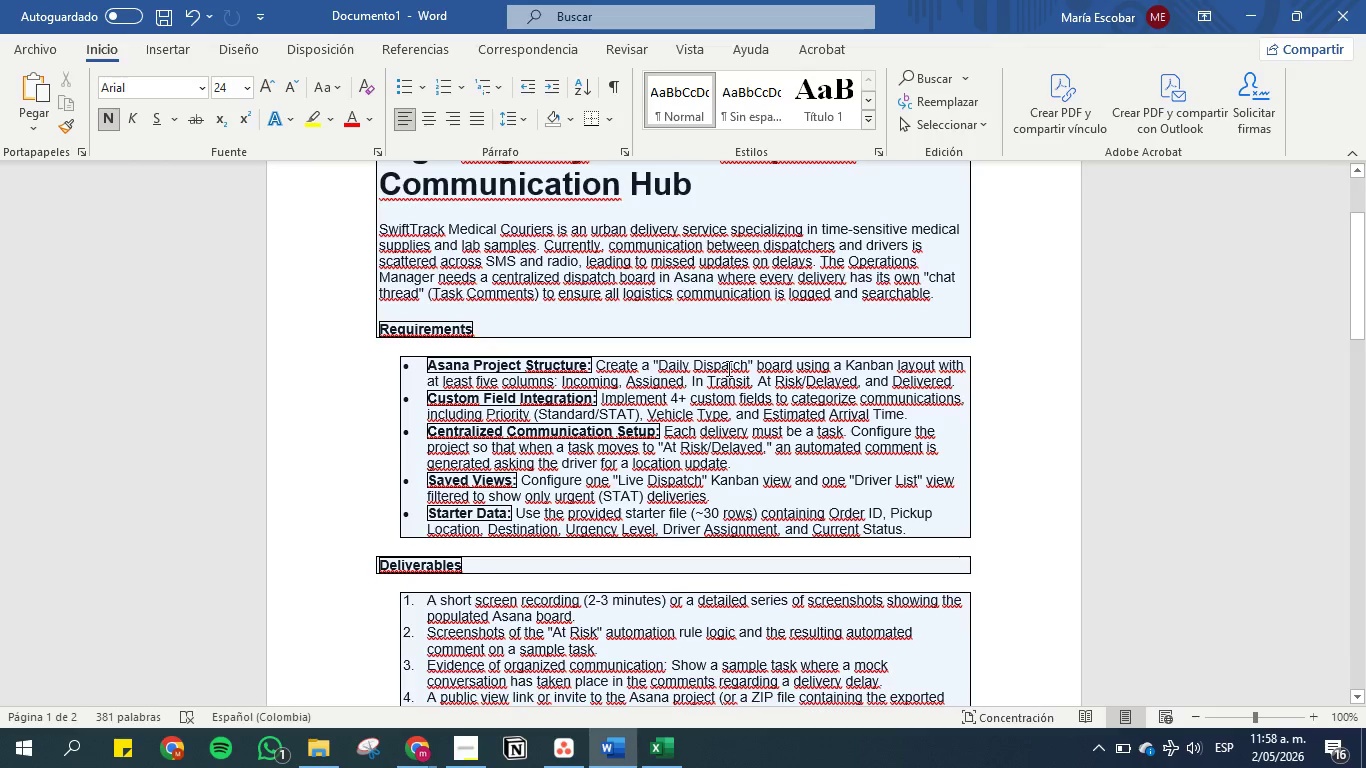 
left_click_drag(start_coordinate=[745, 366], to_coordinate=[661, 366])
 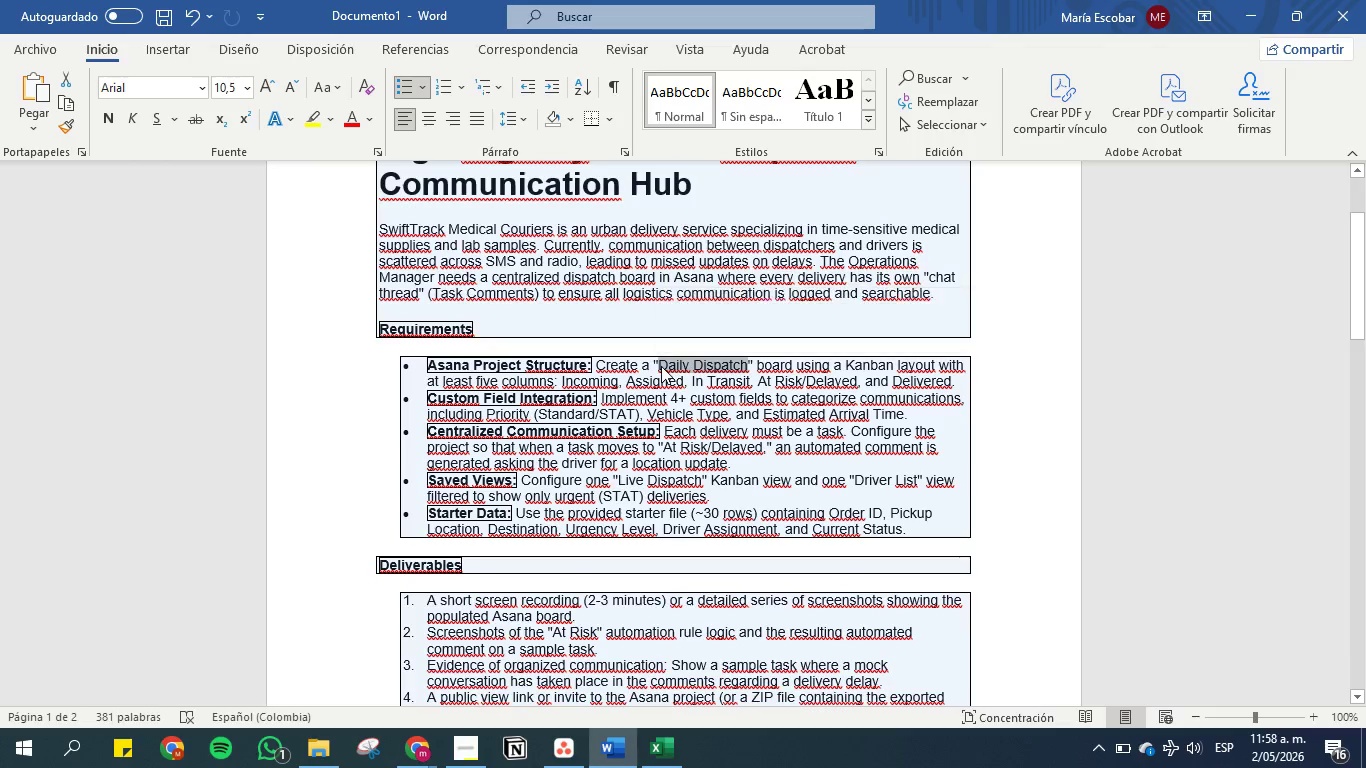 
key(Control+C)
 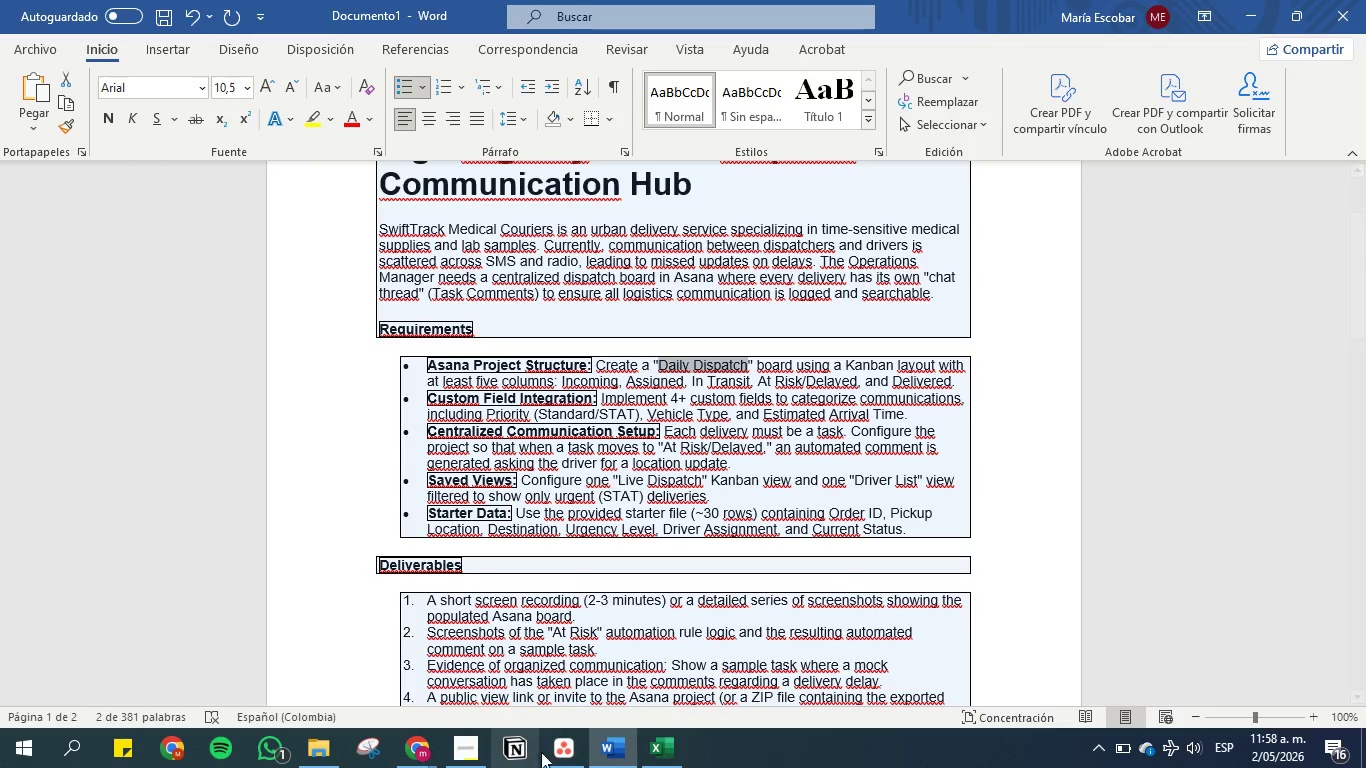 
left_click([564, 749])
 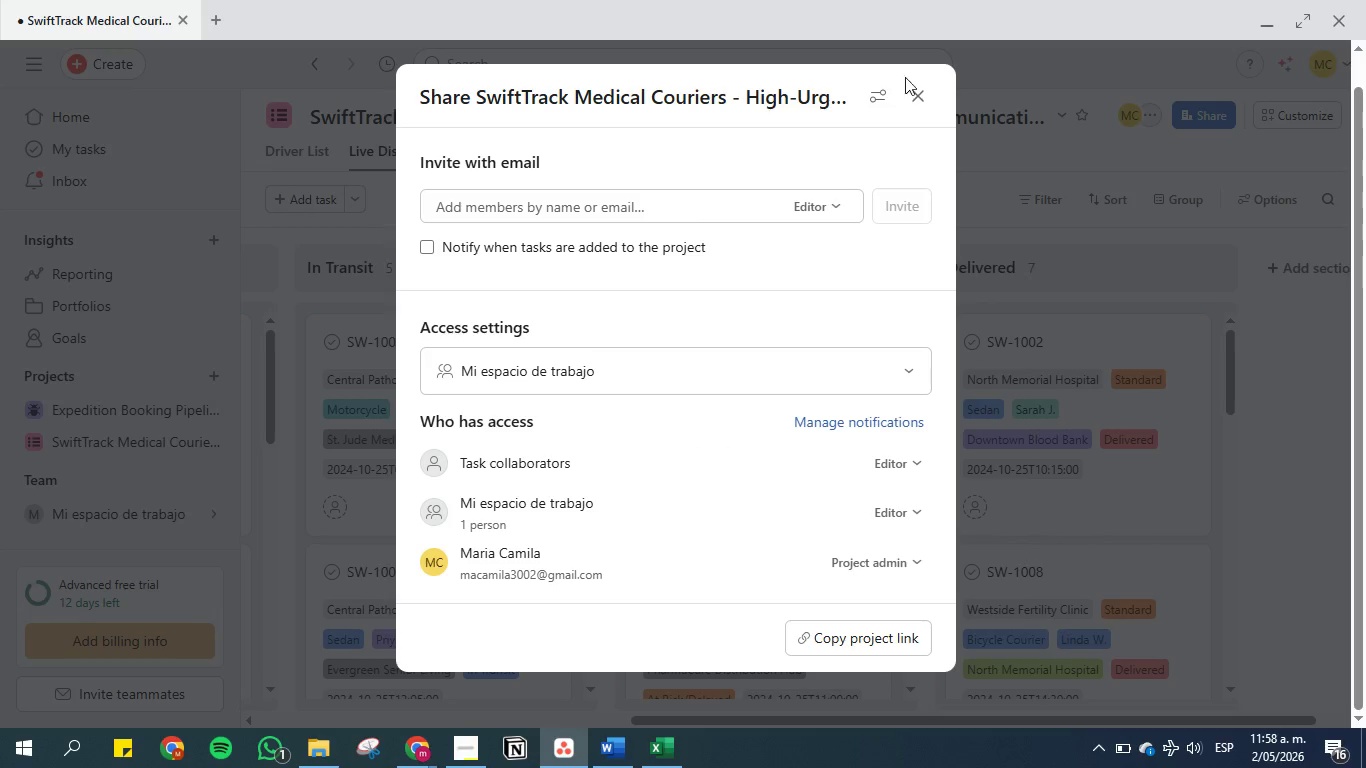 
left_click([925, 100])
 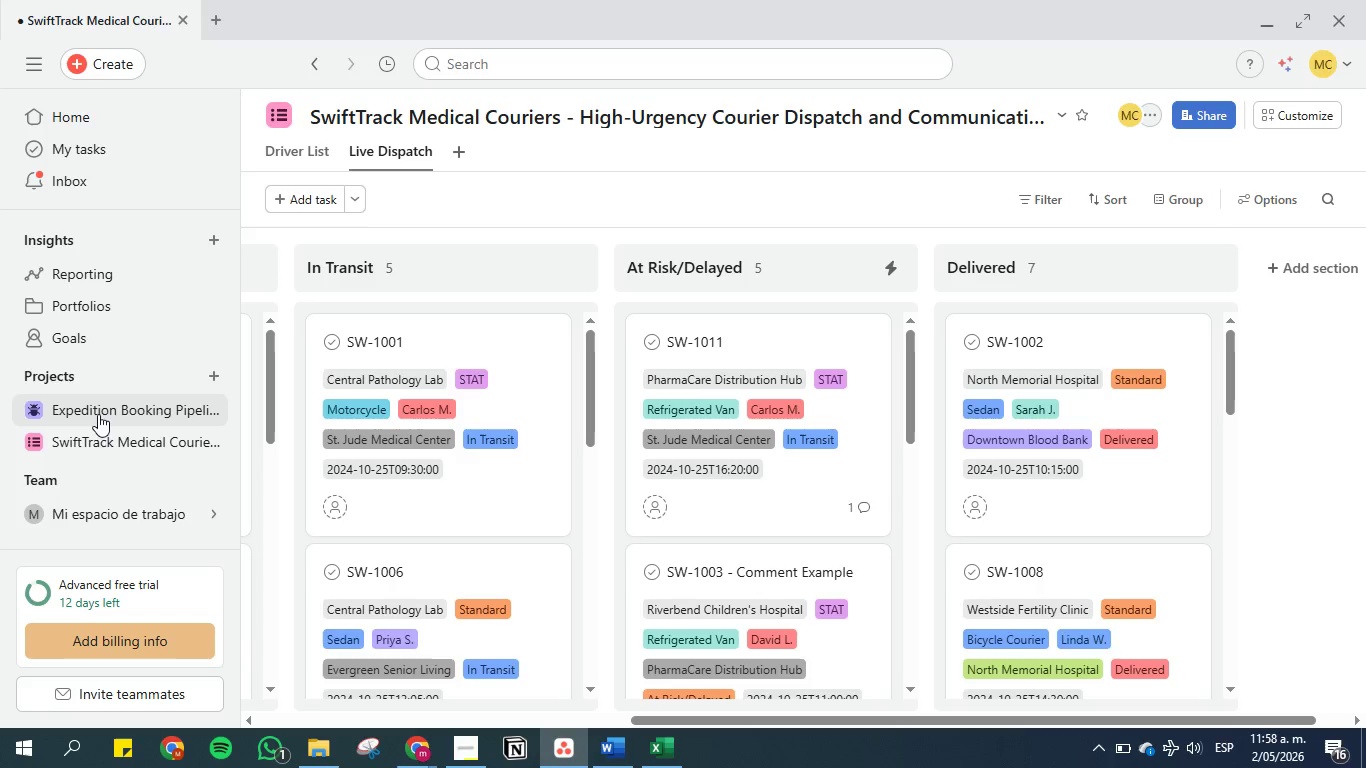 
left_click([100, 439])
 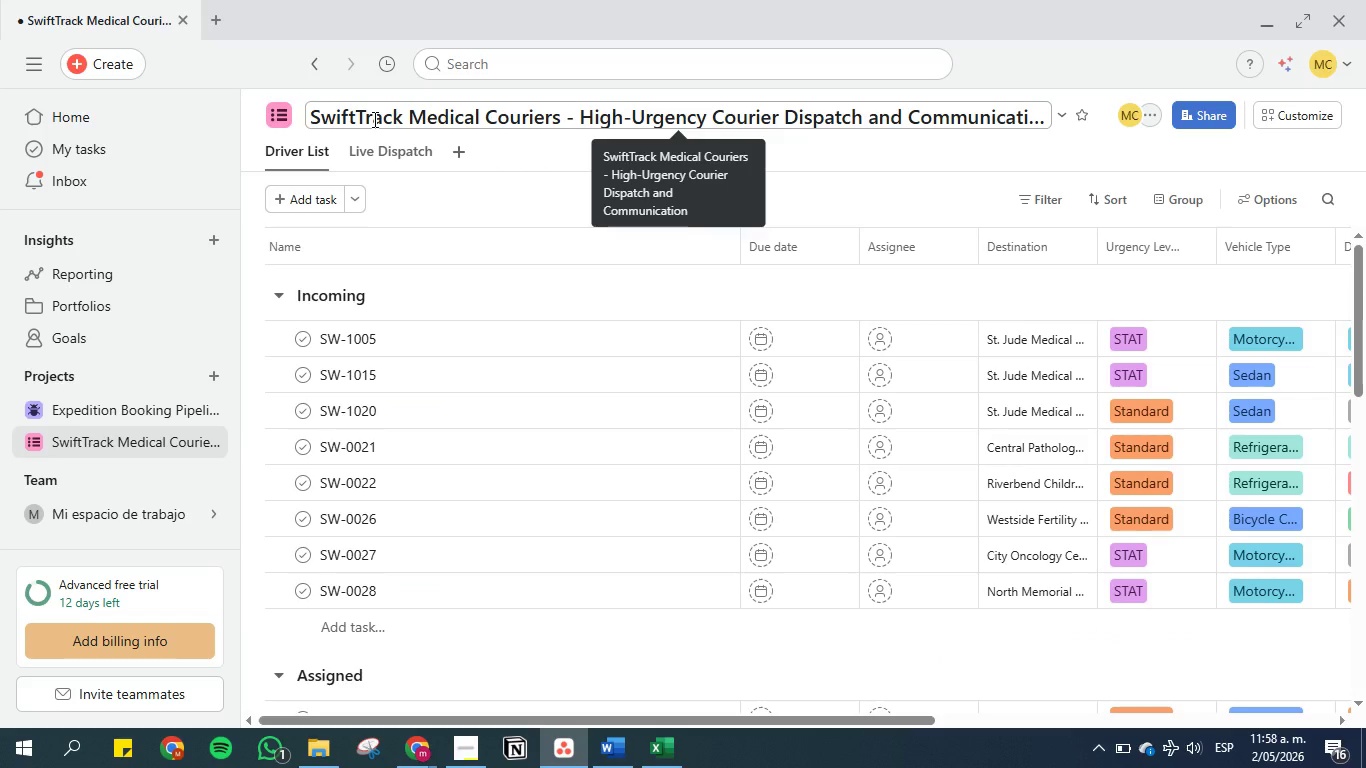 
double_click([373, 119])
 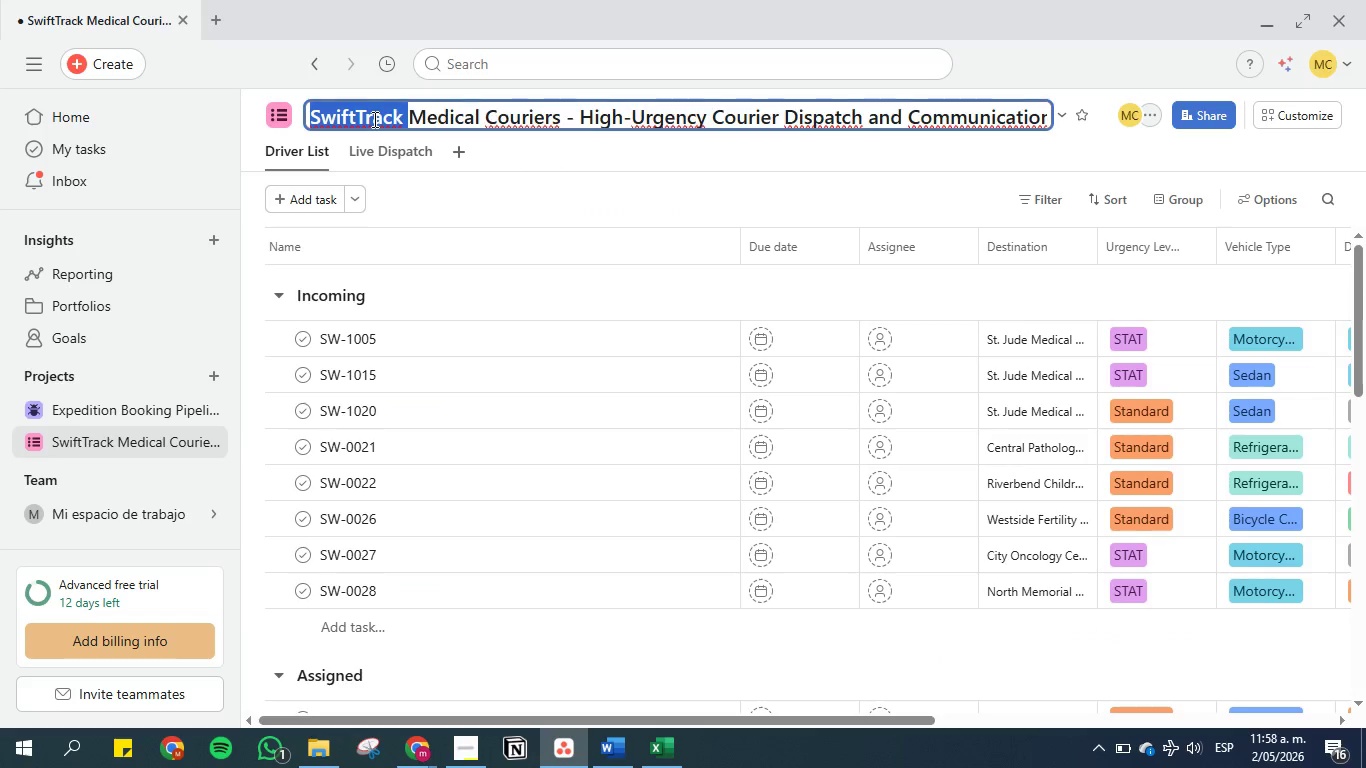 
triple_click([373, 119])
 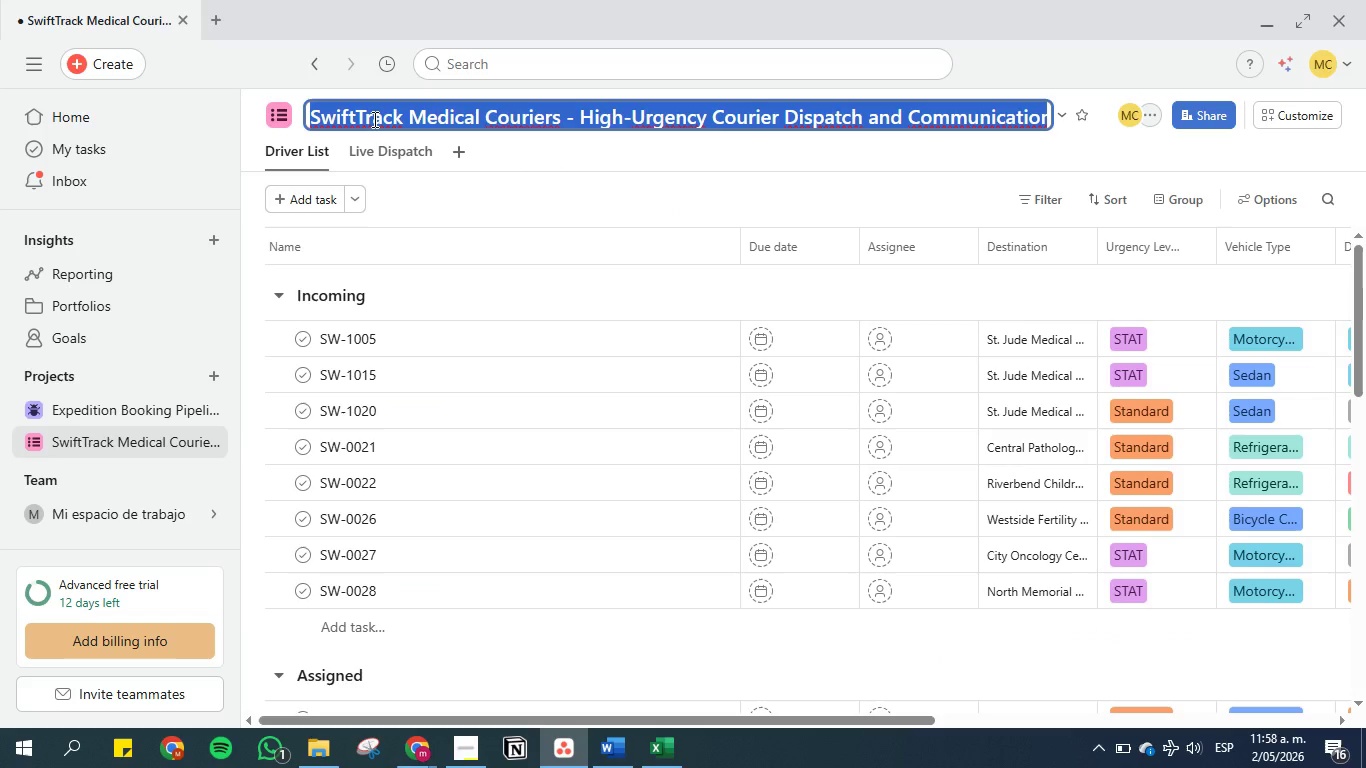 
left_click([373, 119])
 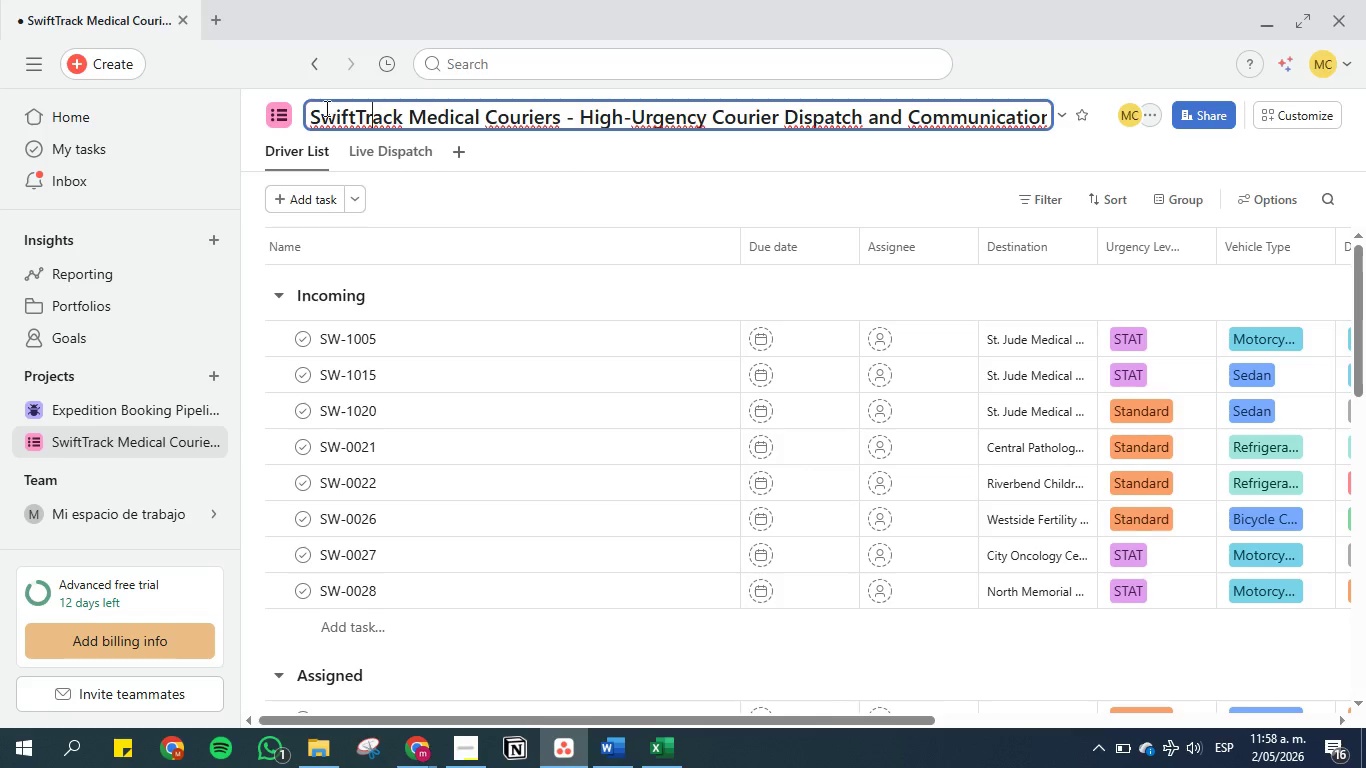 
left_click([311, 108])
 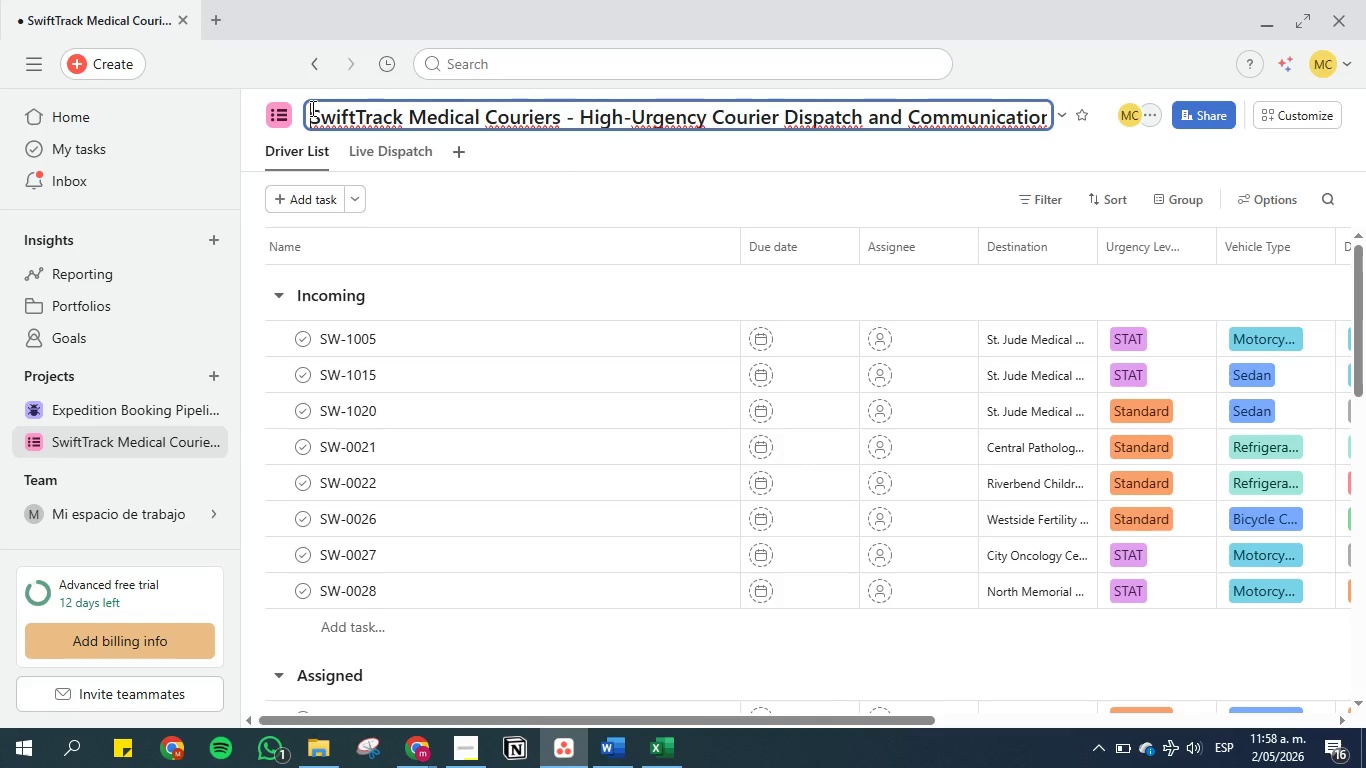 
key(Control+V)
 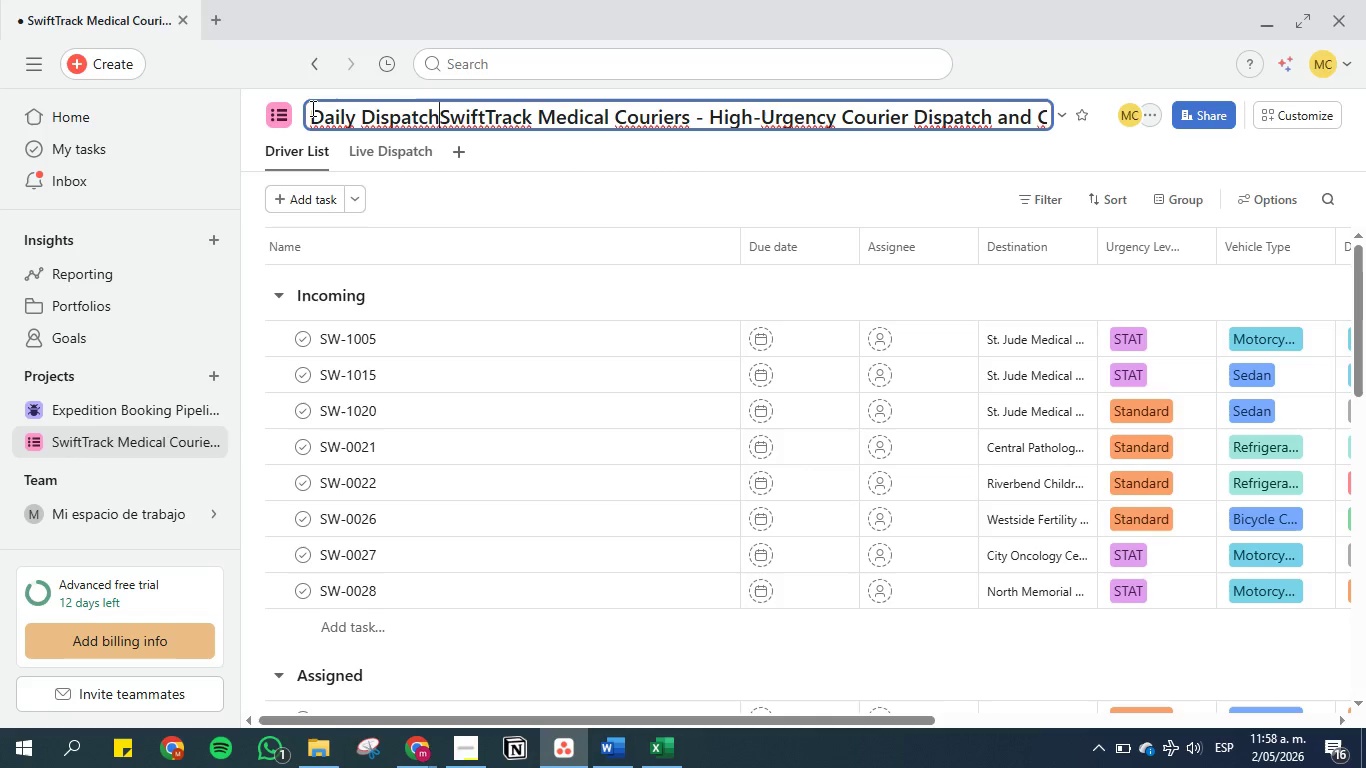 
key(Space)
 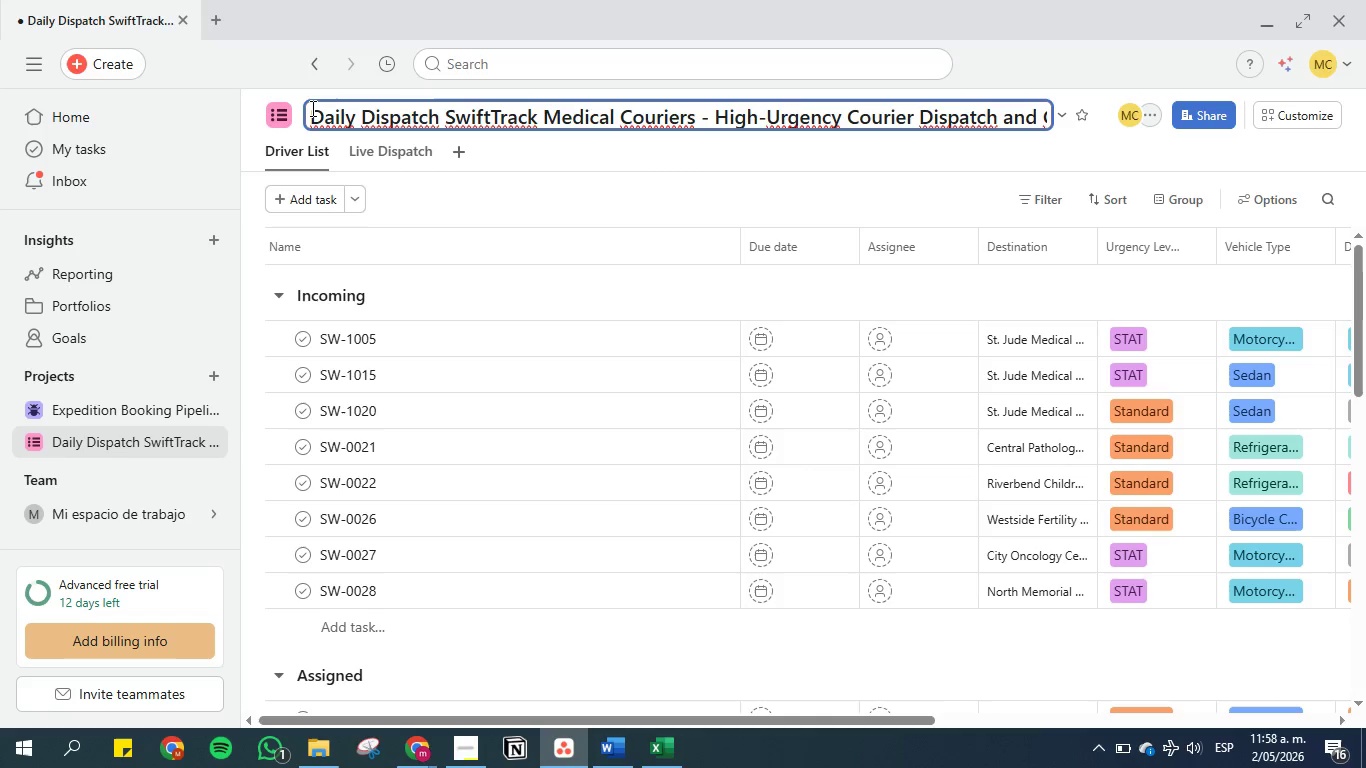 
key(Minus)
 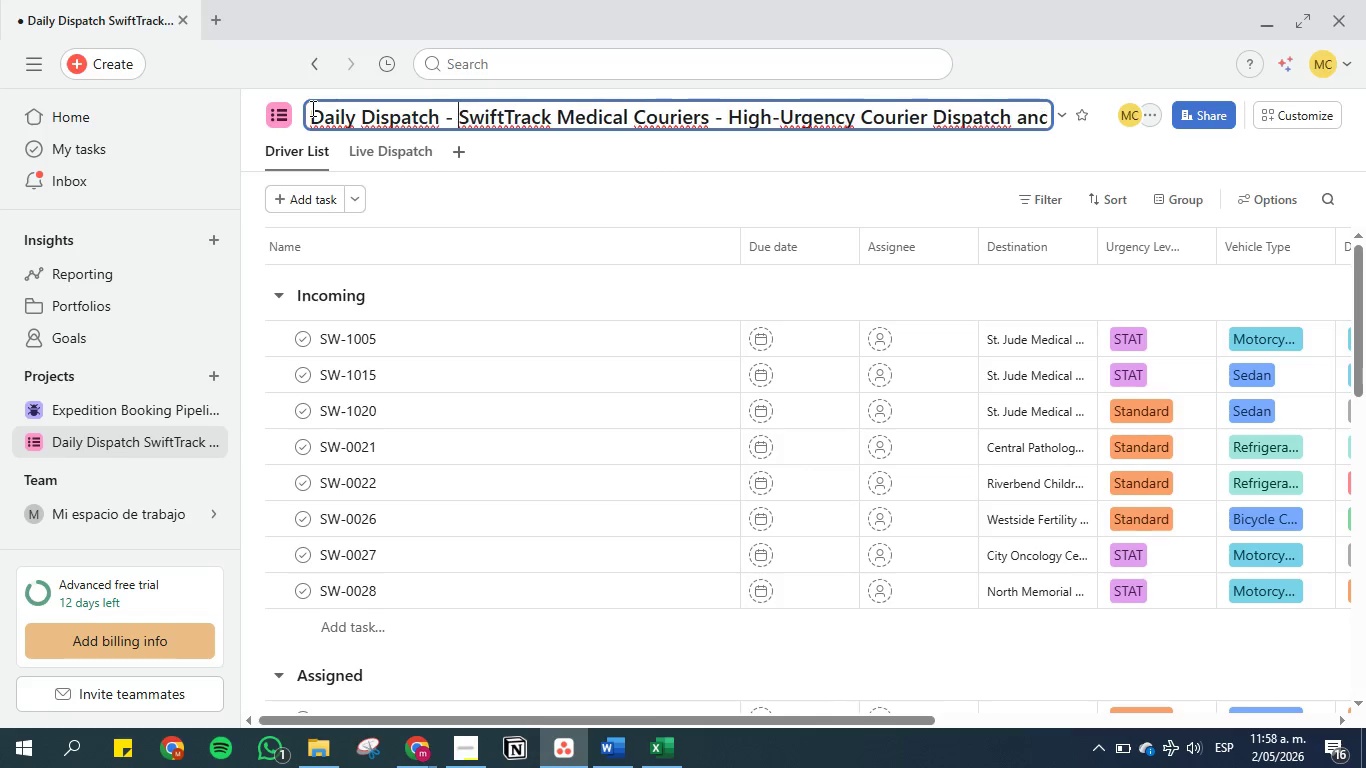 
key(Space)
 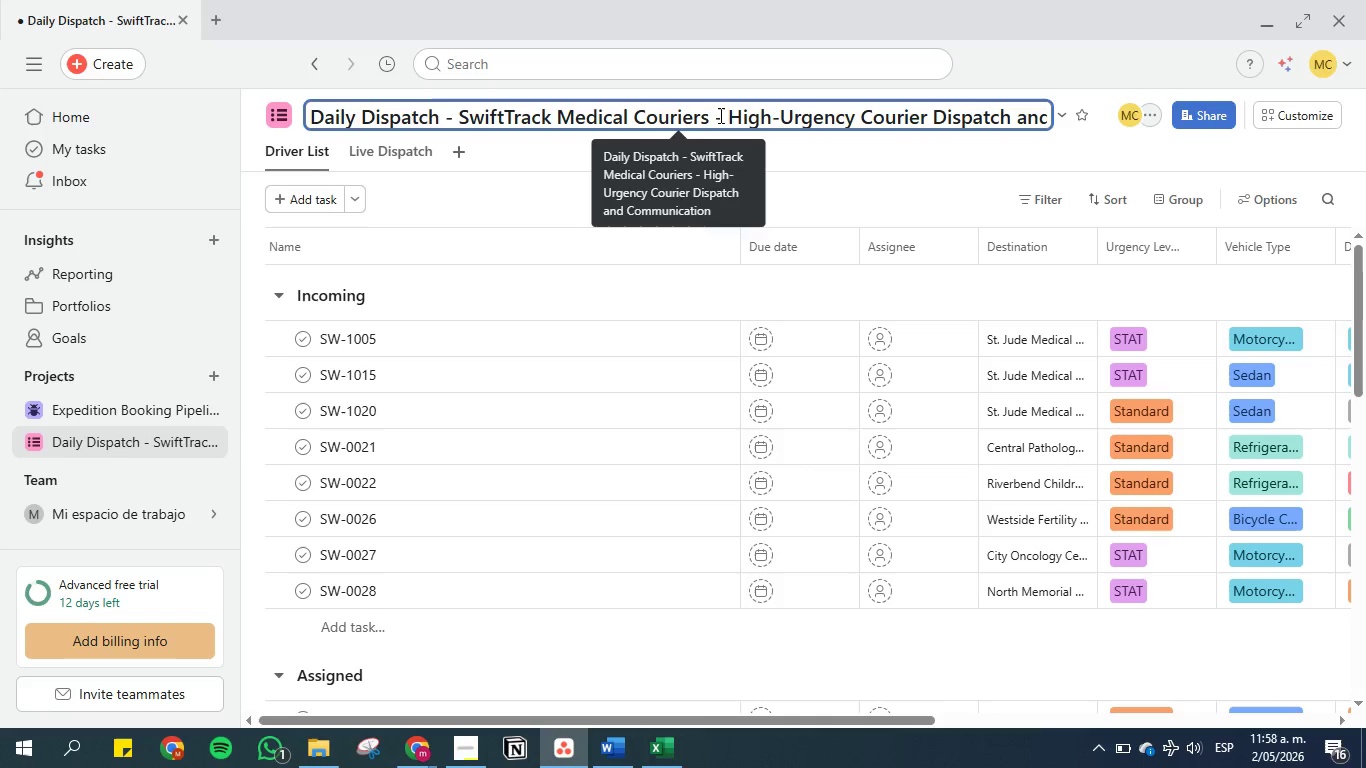 
left_click_drag(start_coordinate=[714, 115], to_coordinate=[1138, 108])
 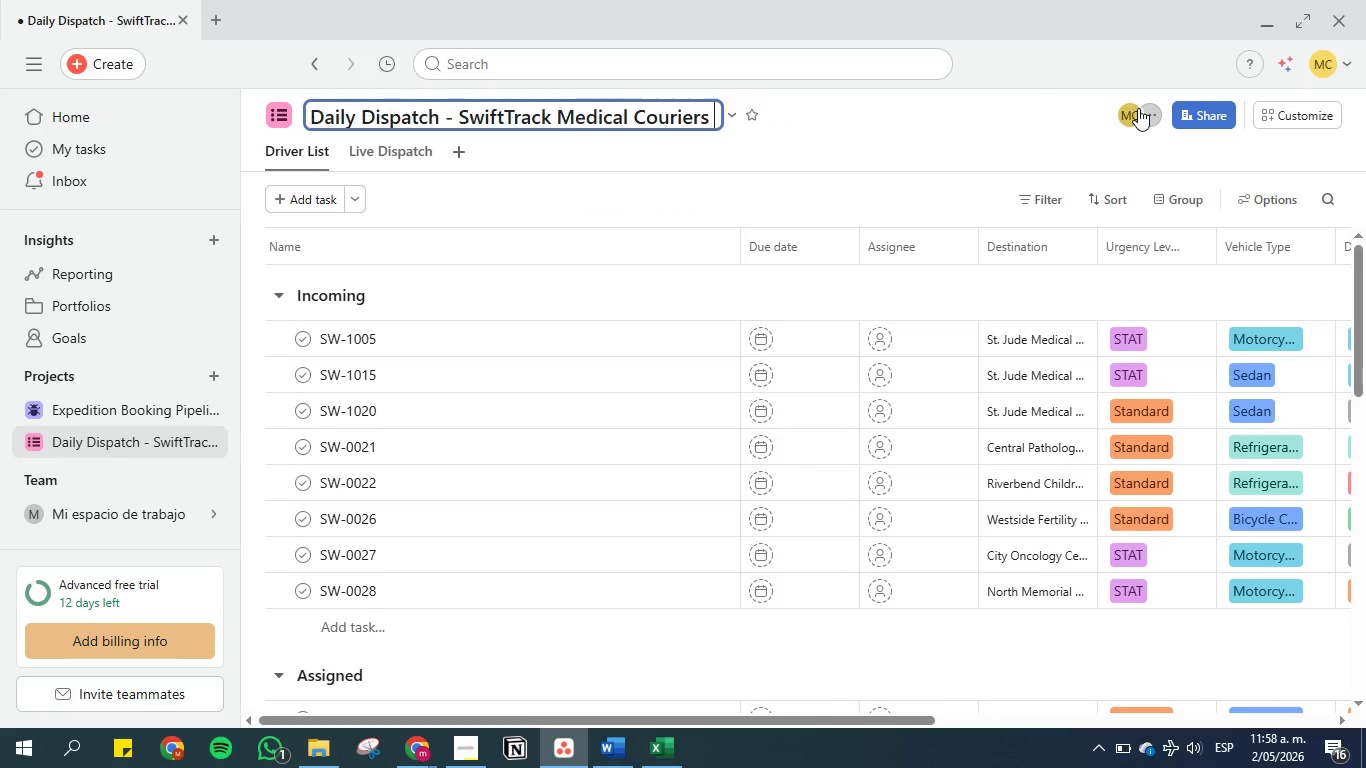 
key(Backspace)
 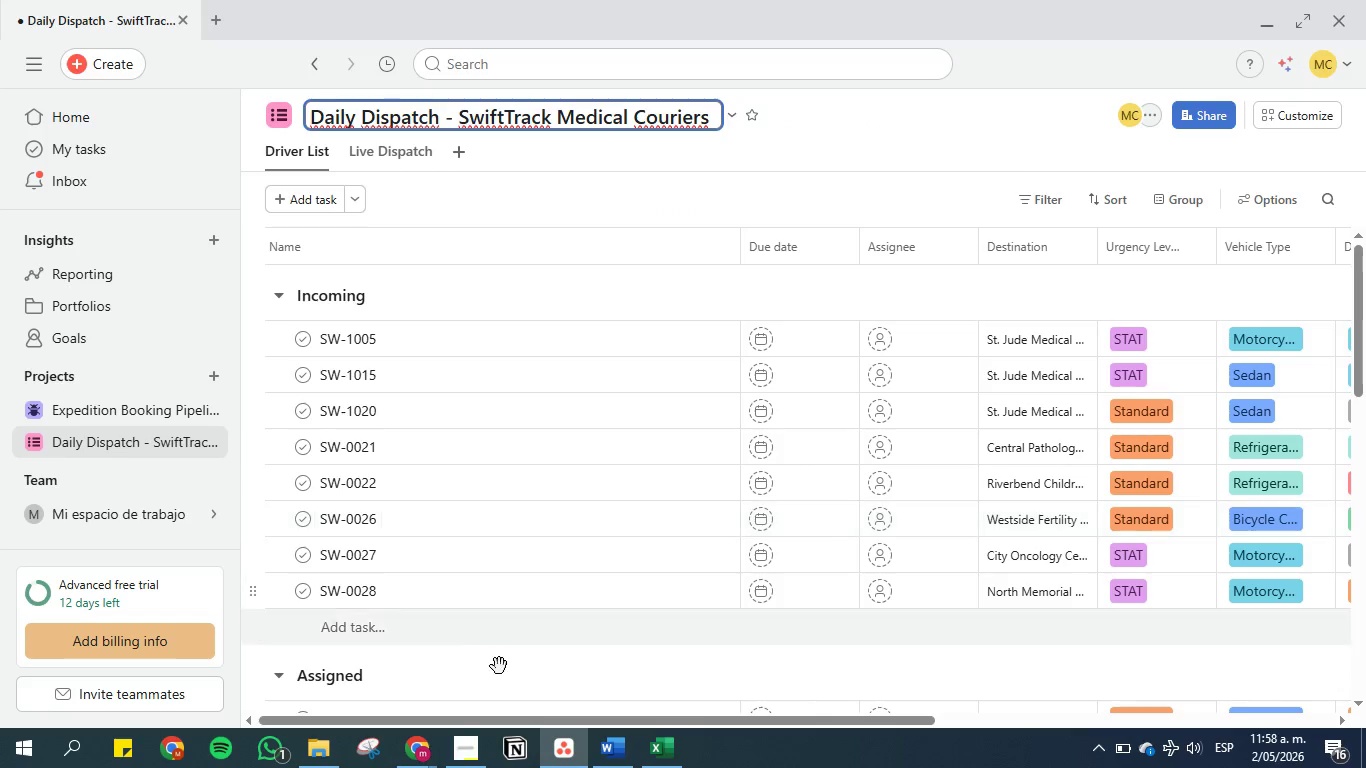 
left_click([614, 758])
 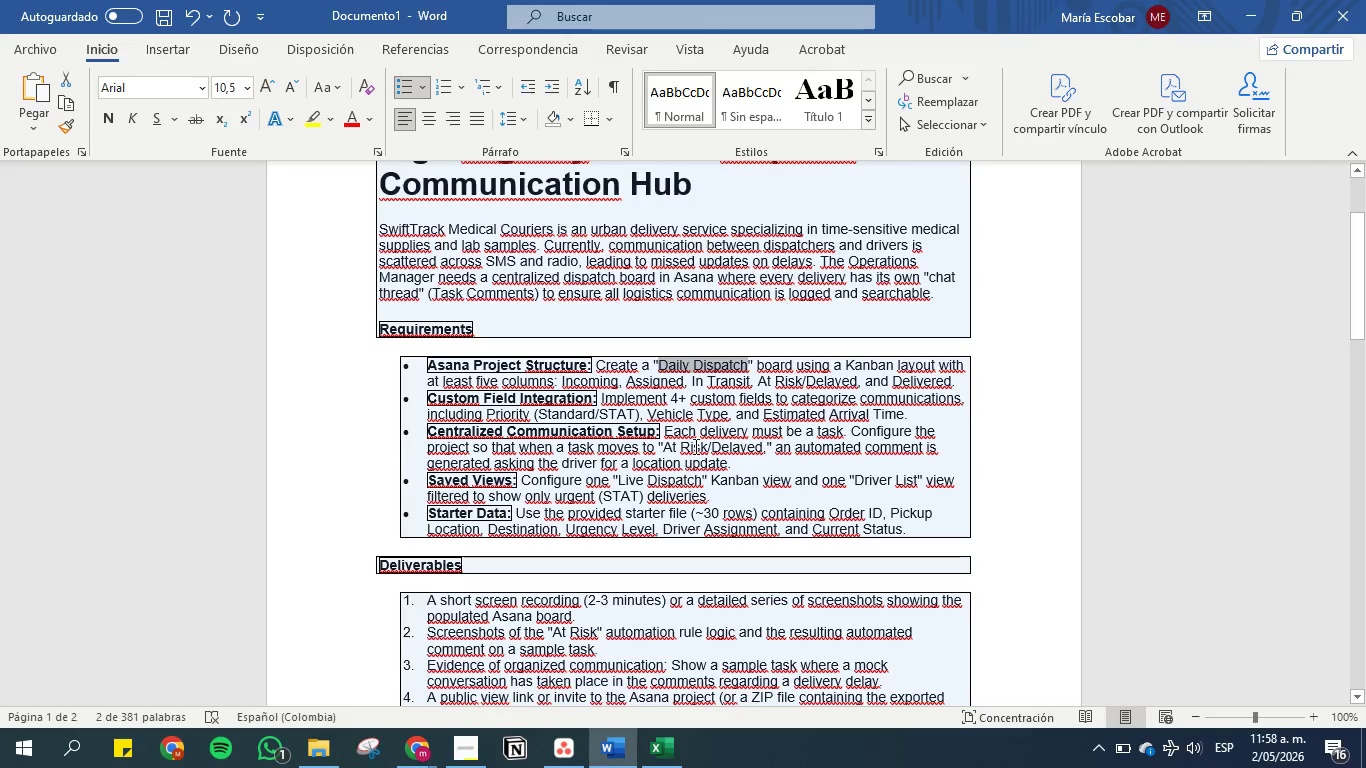 
left_click([698, 403])
 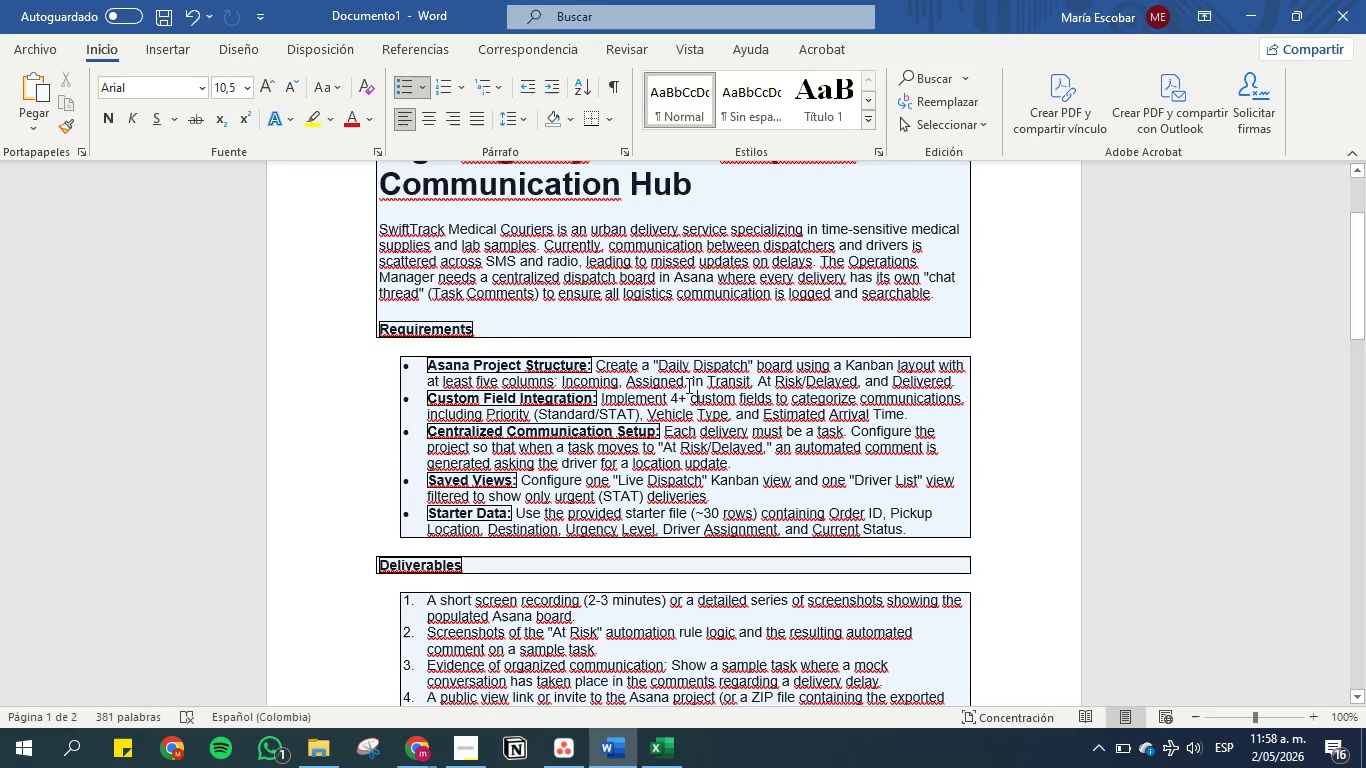 
wait(7.69)
 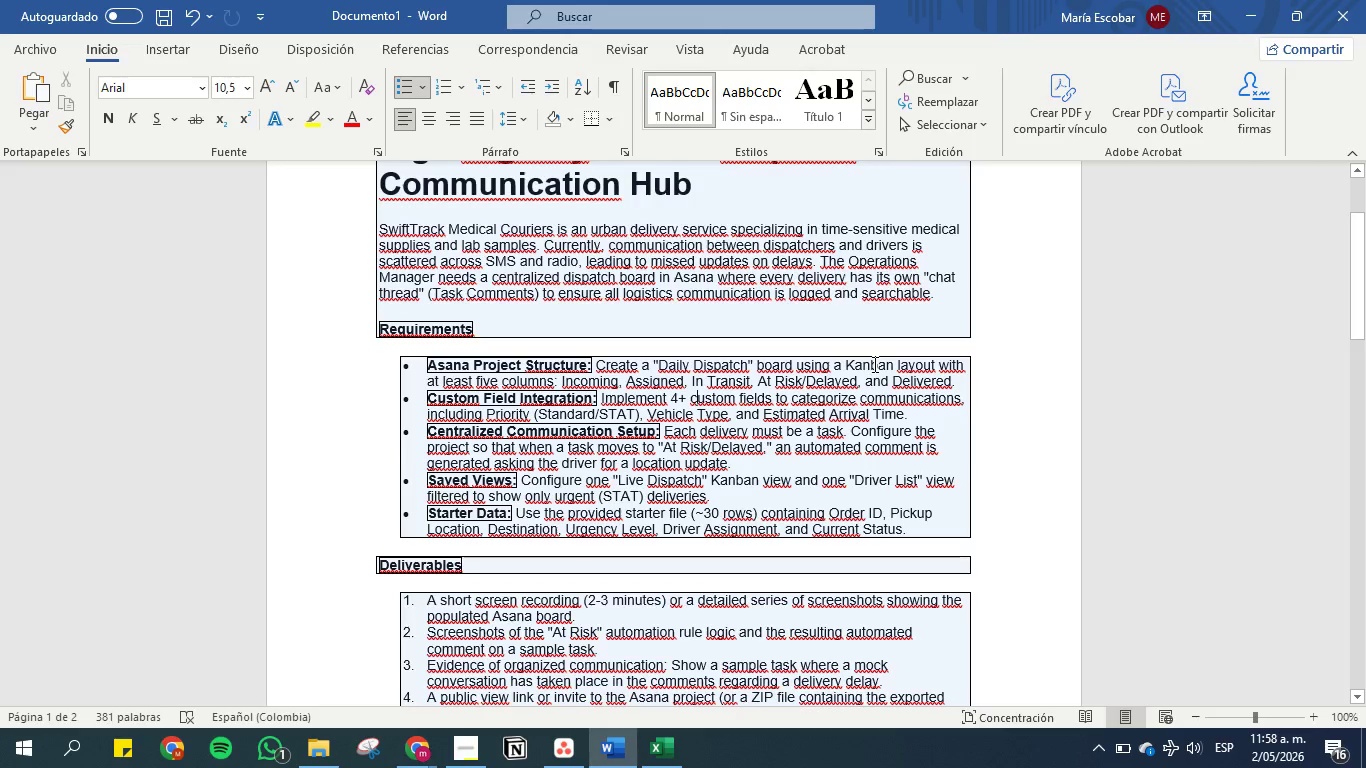 
left_click_drag(start_coordinate=[960, 382], to_coordinate=[398, 363])
 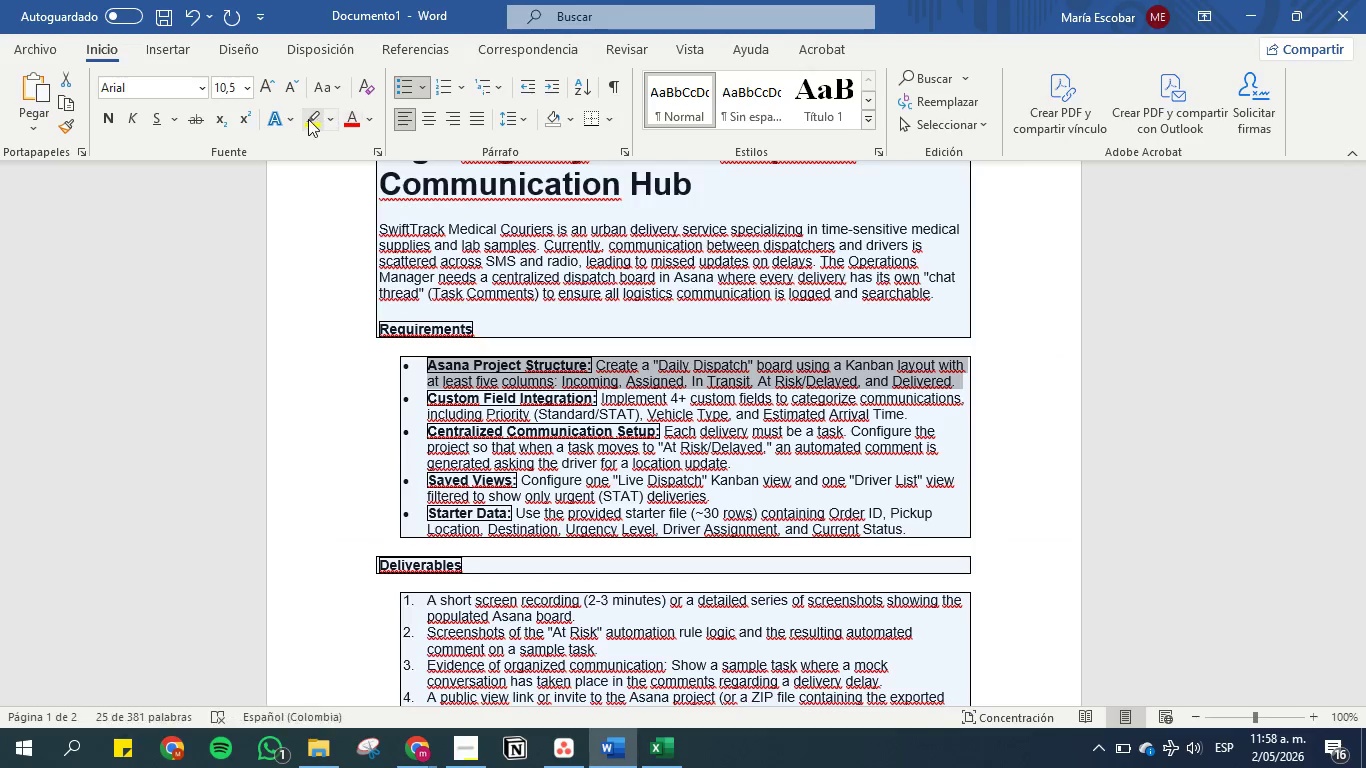 
left_click([308, 119])
 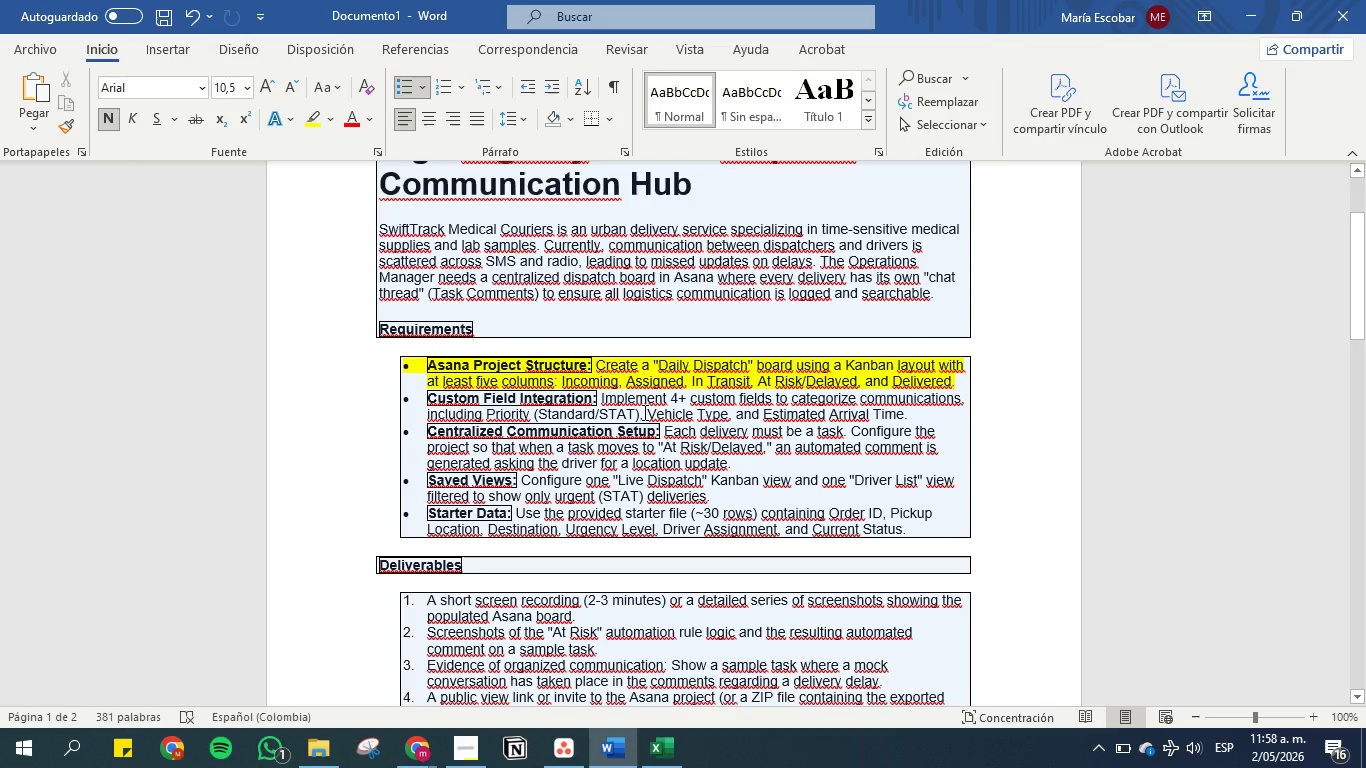 
wait(13.47)
 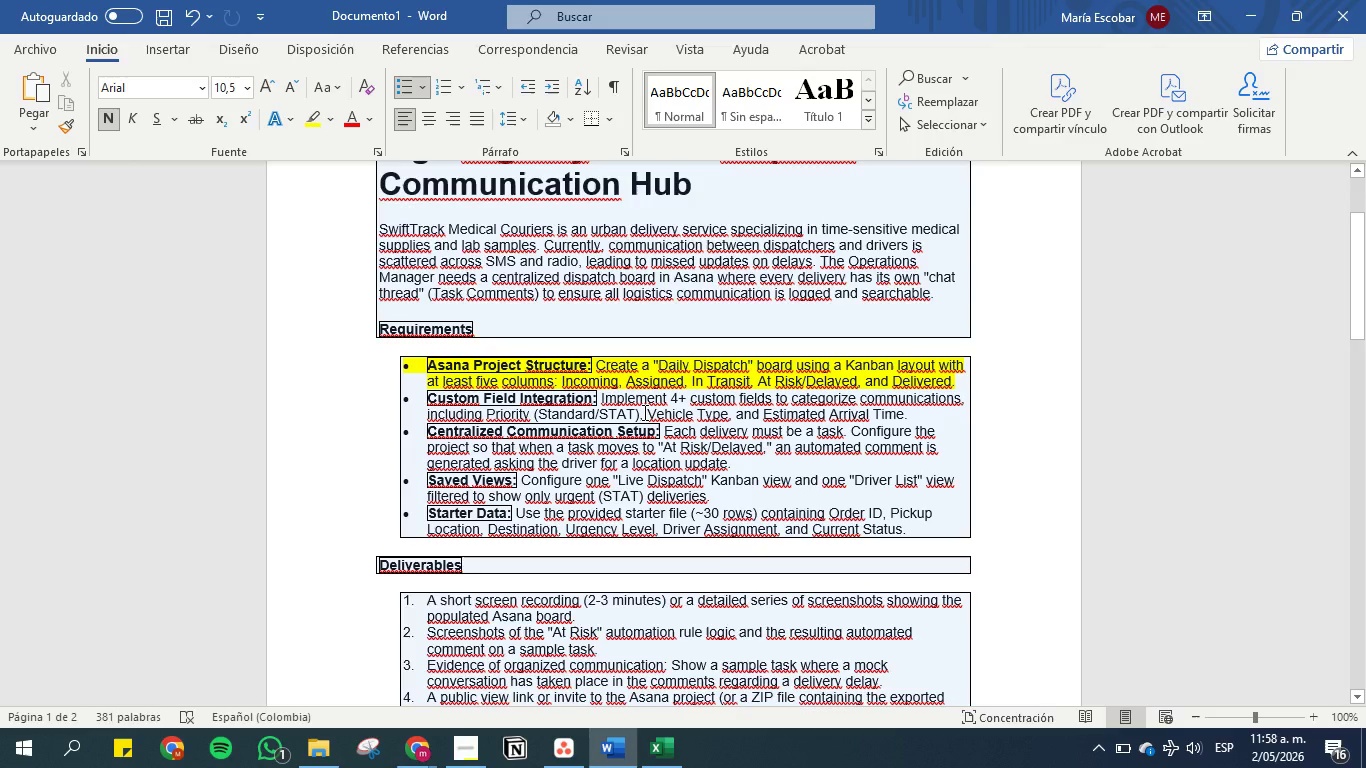 
left_click_drag(start_coordinate=[926, 412], to_coordinate=[376, 394])
 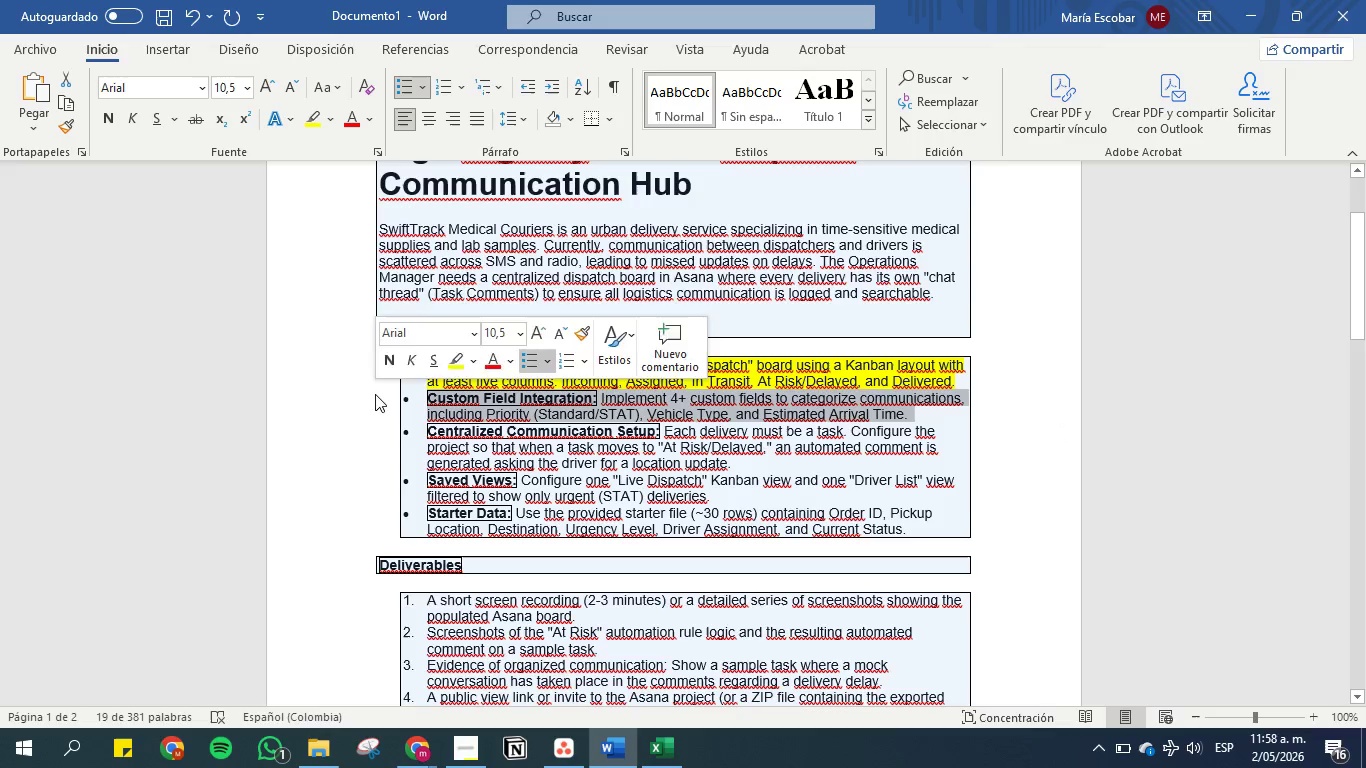 
key(Backspace)
 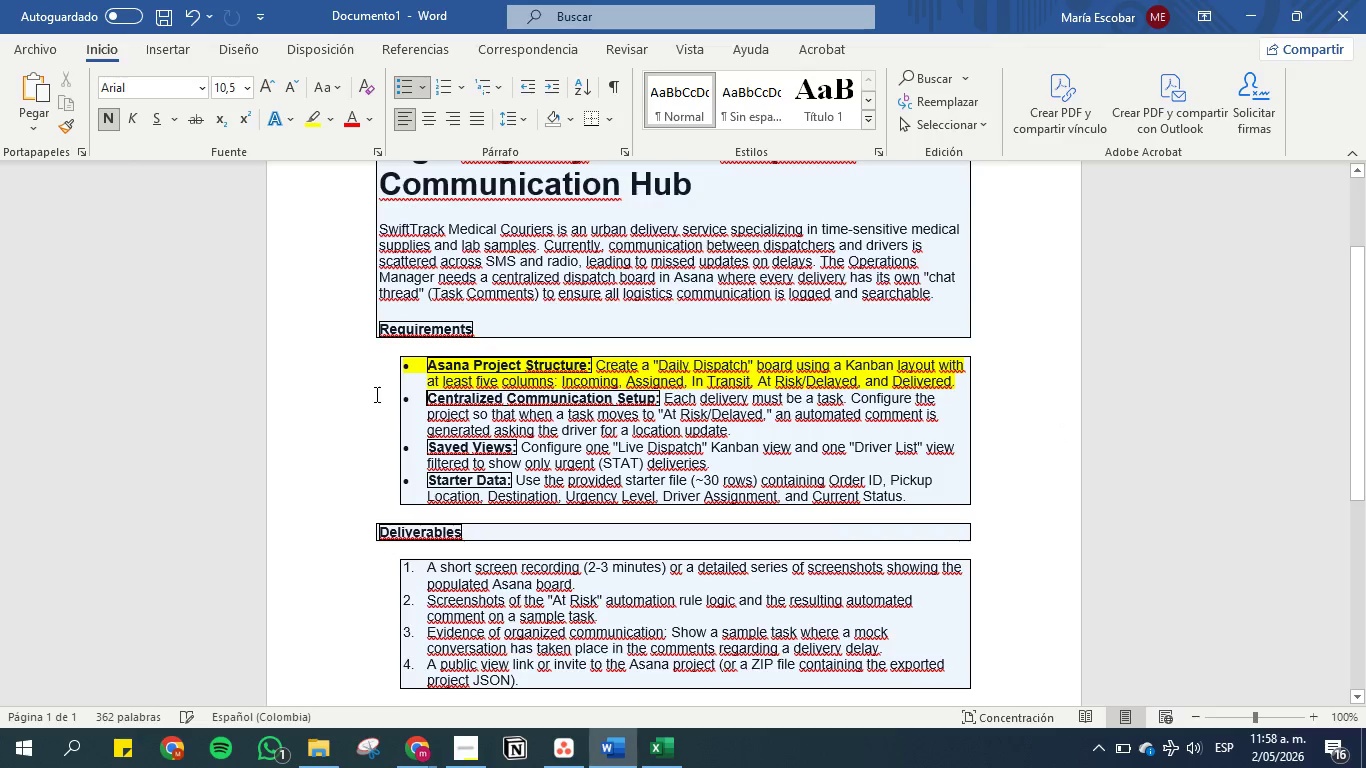 
key(Control+Z)
 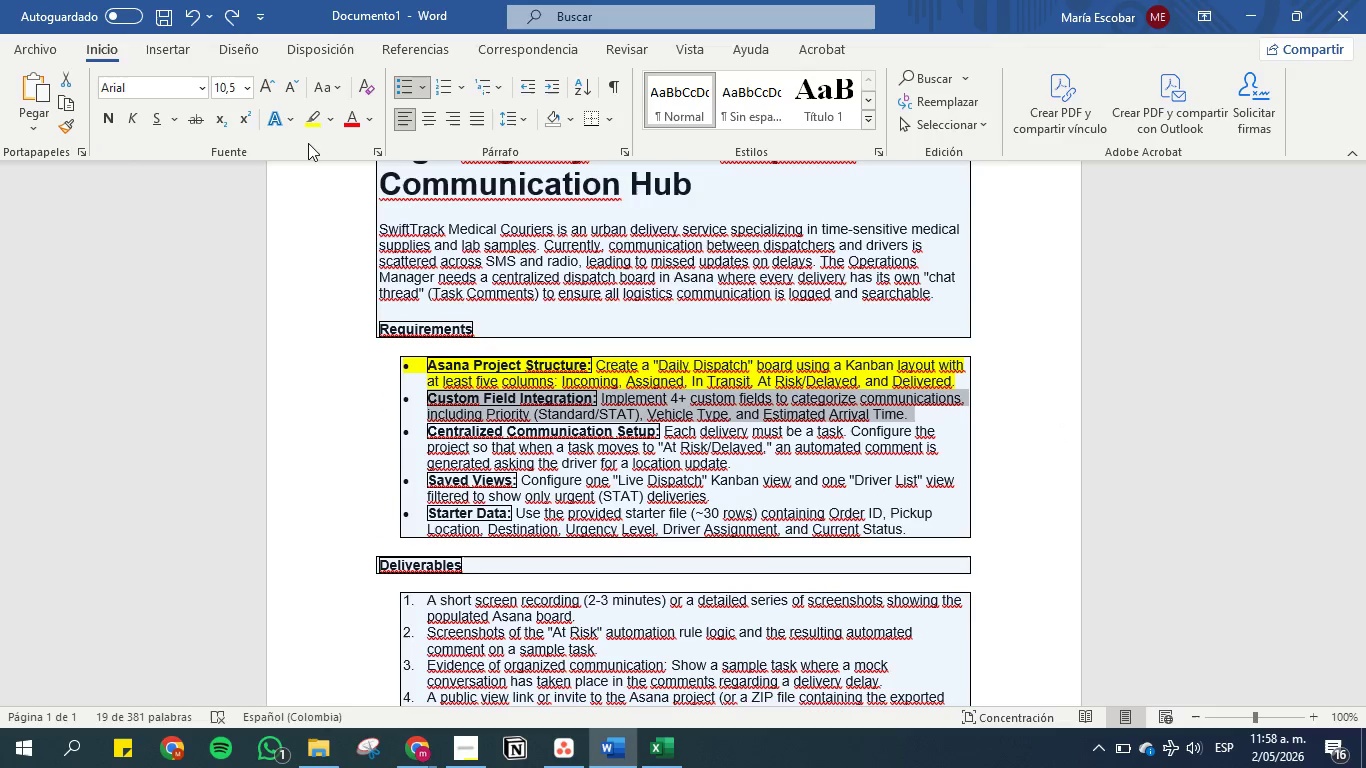 
left_click([307, 116])
 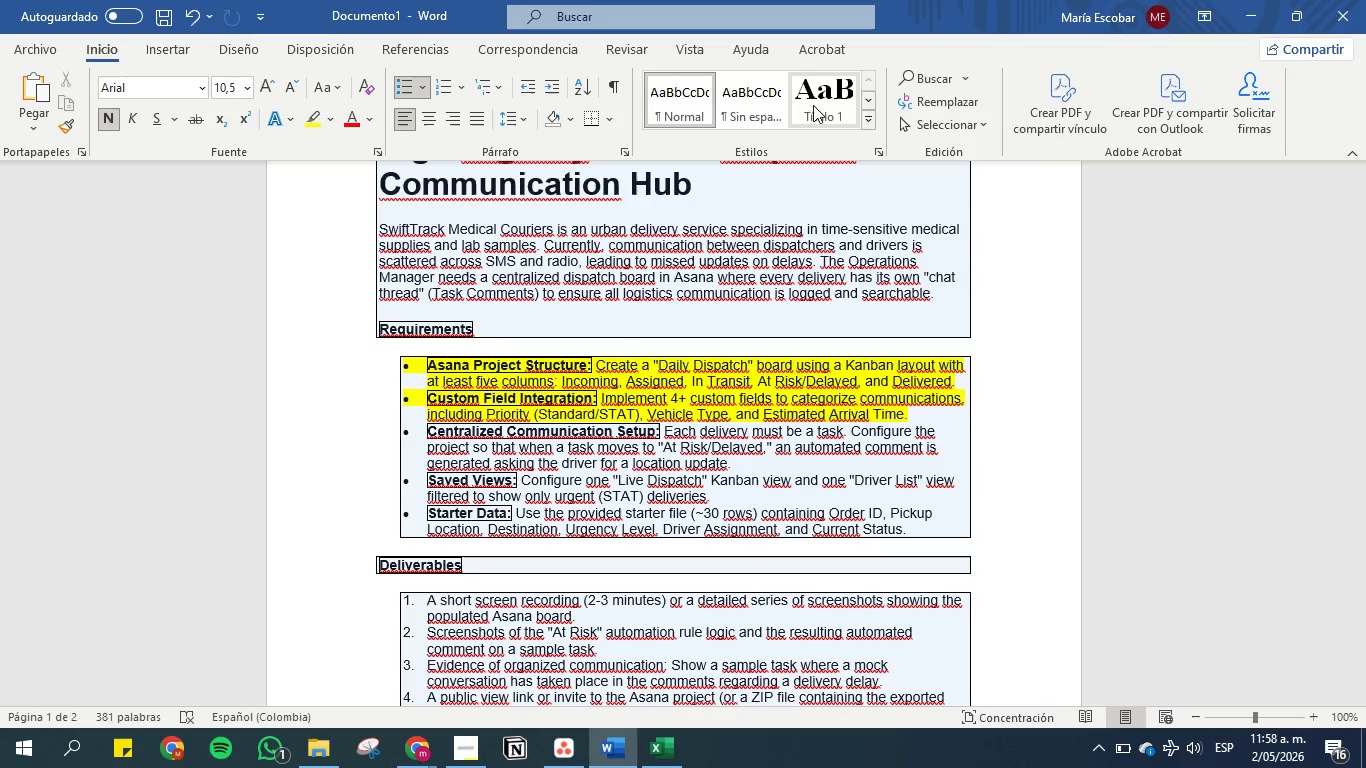 
scroll: coordinate [767, 364], scroll_direction: down, amount: 1.0
 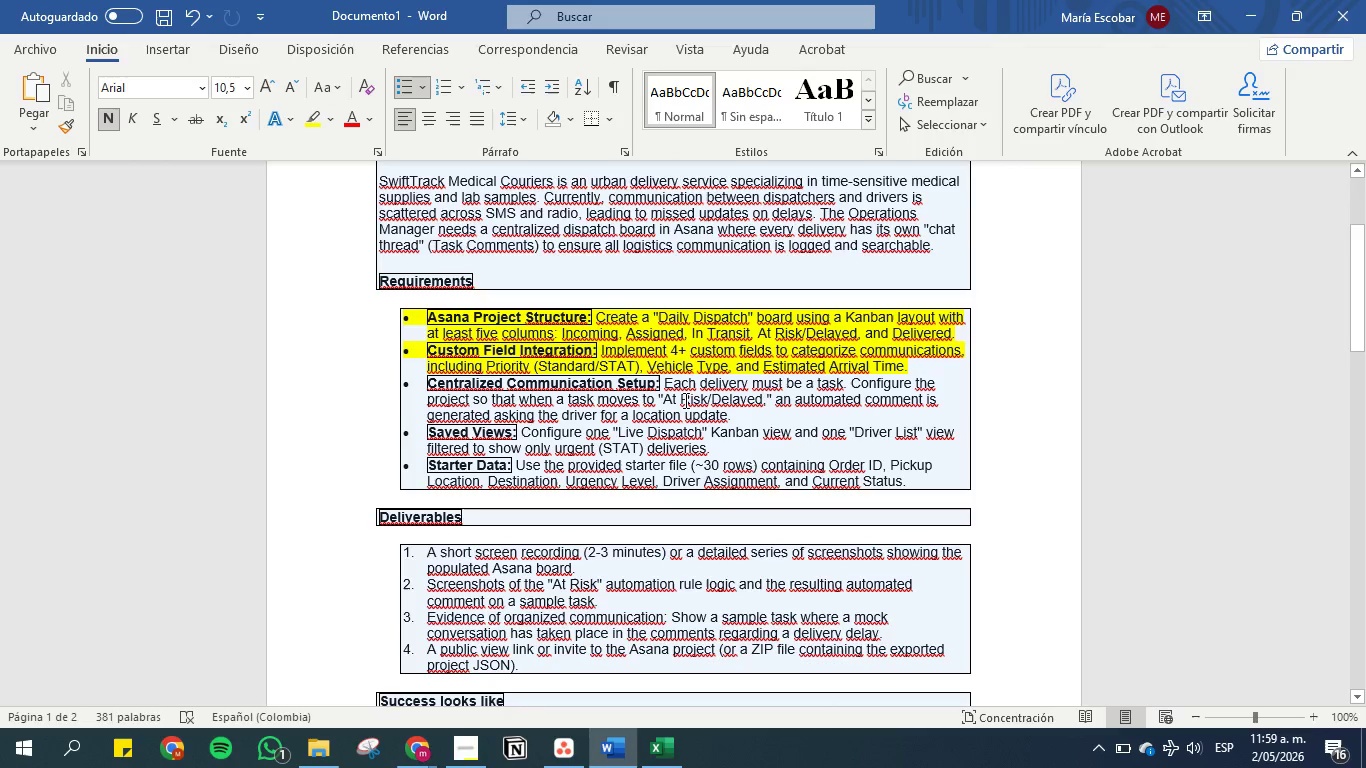 
wait(6.67)
 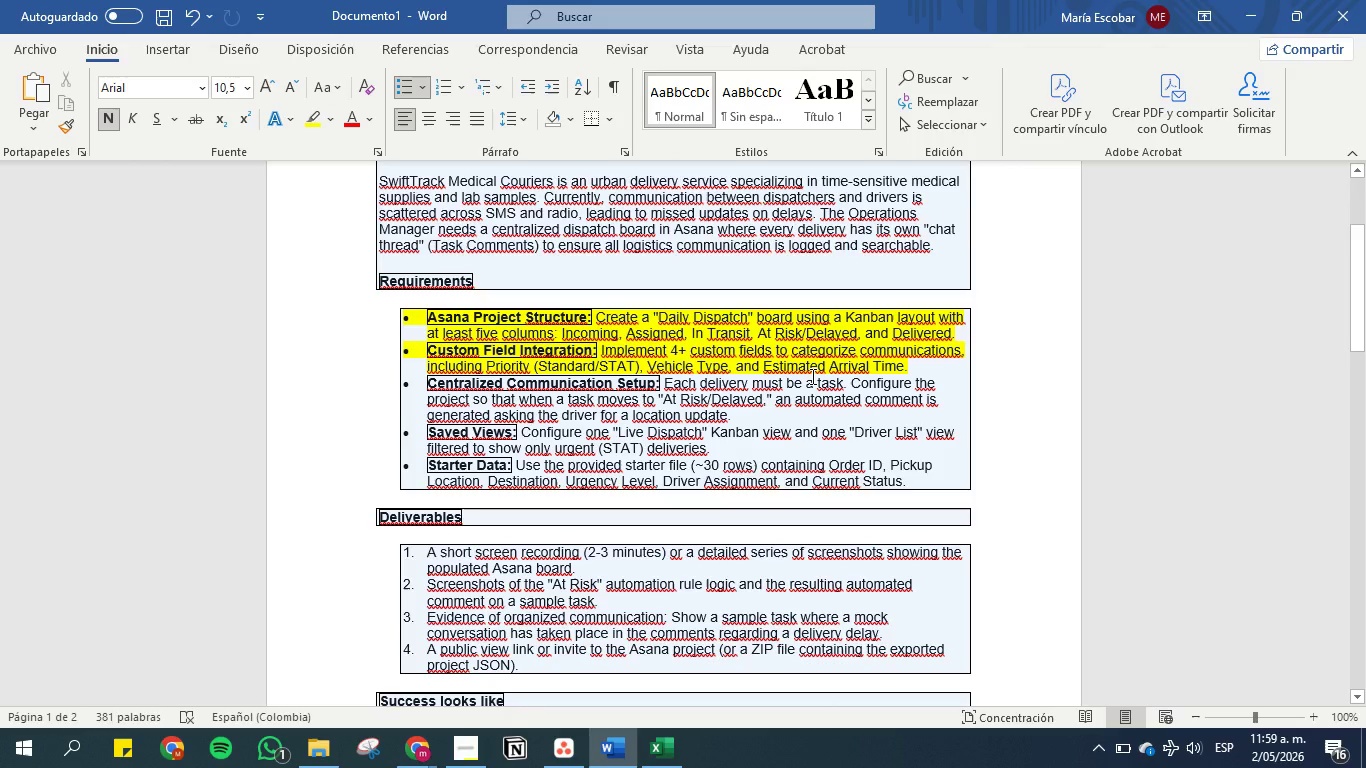 
left_click_drag(start_coordinate=[740, 416], to_coordinate=[400, 373])
 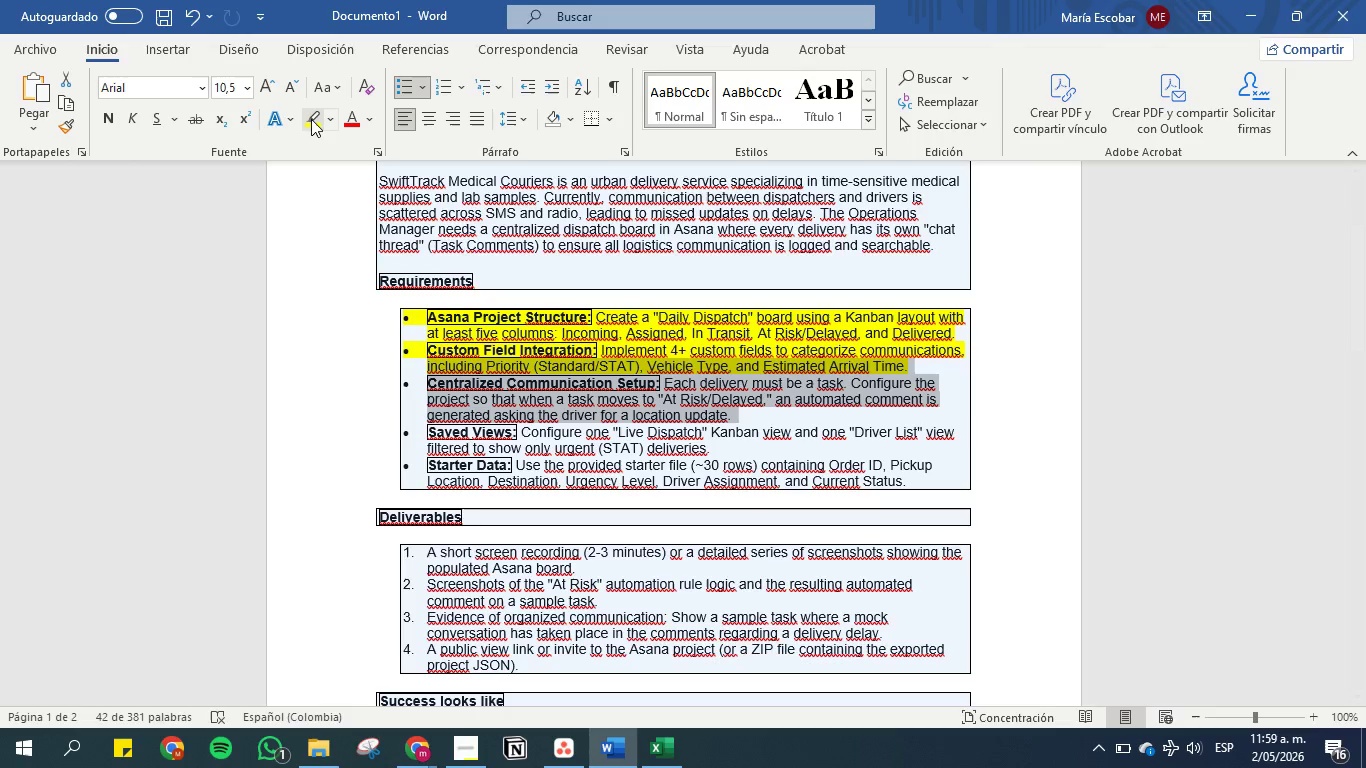 
left_click([311, 119])
 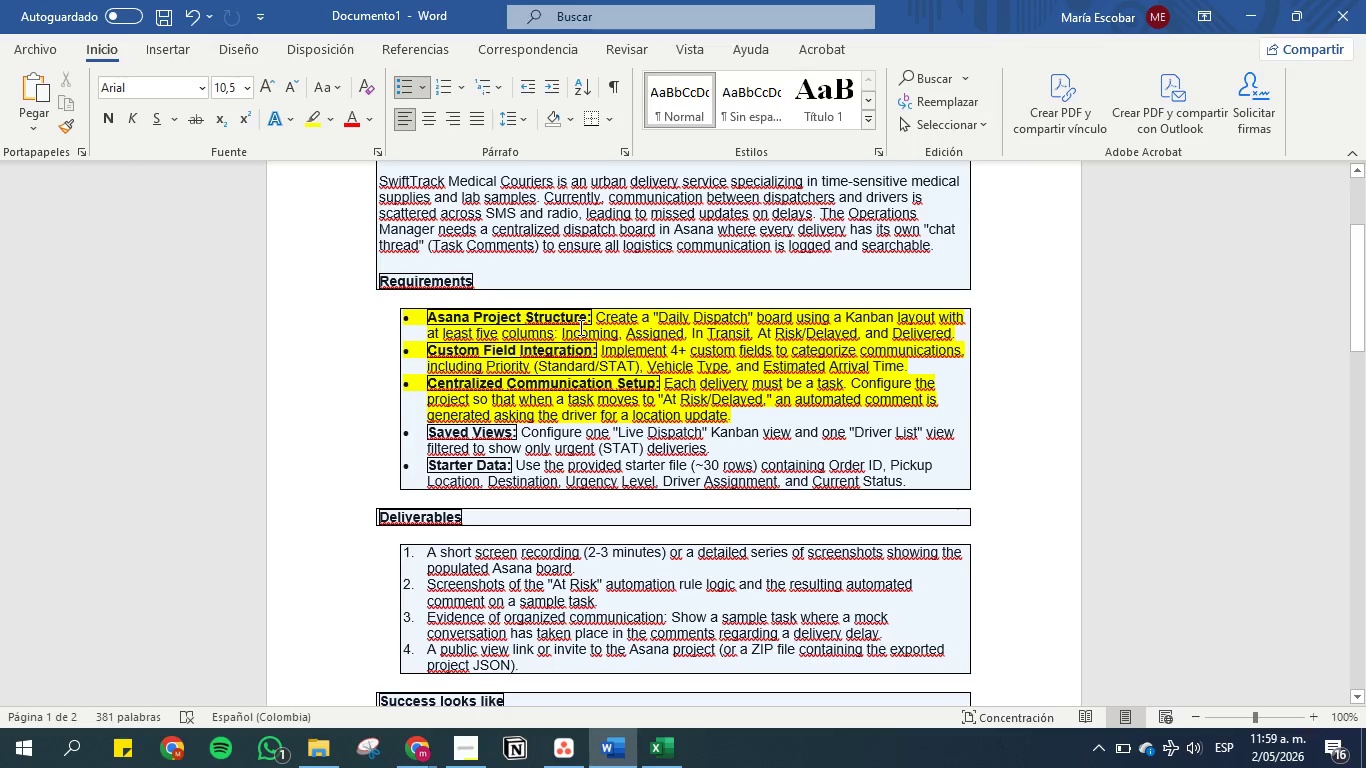 
scroll: coordinate [579, 328], scroll_direction: down, amount: 1.0
 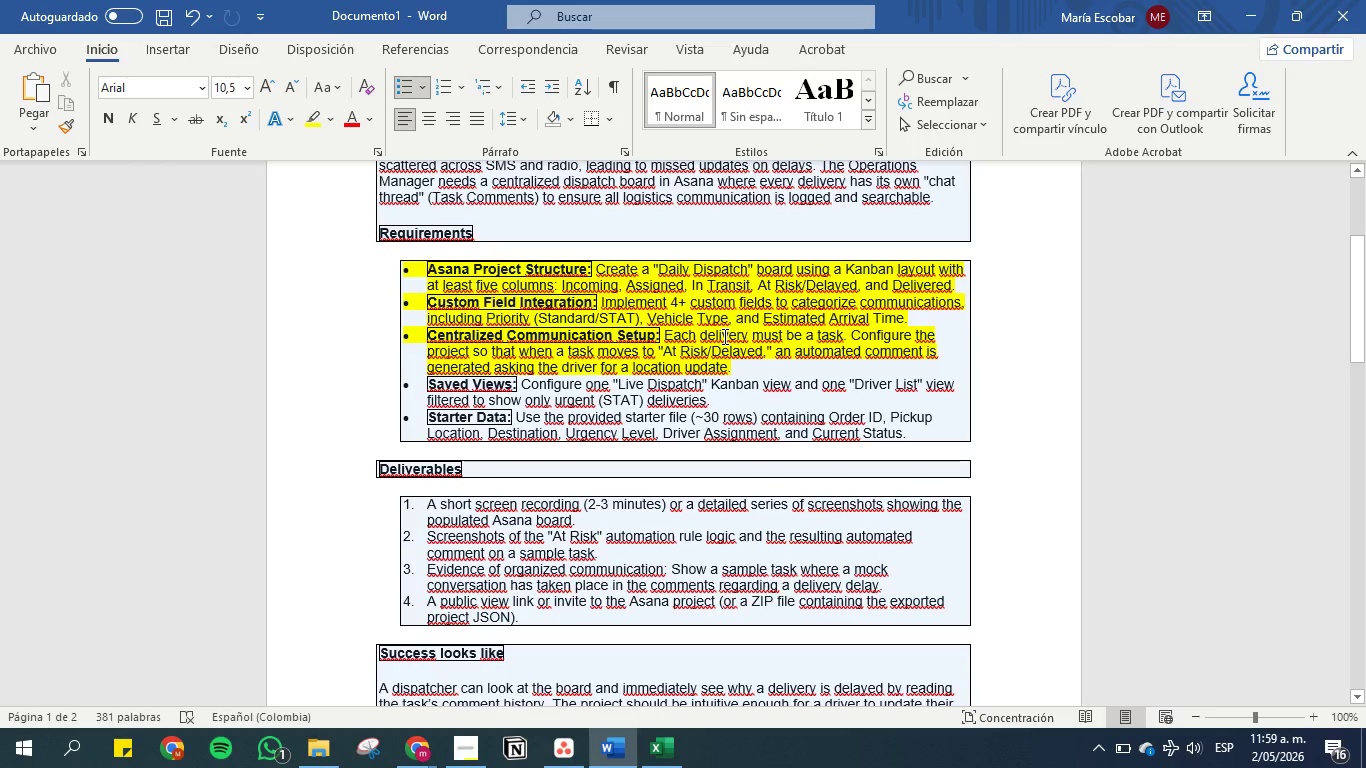 
wait(5.8)
 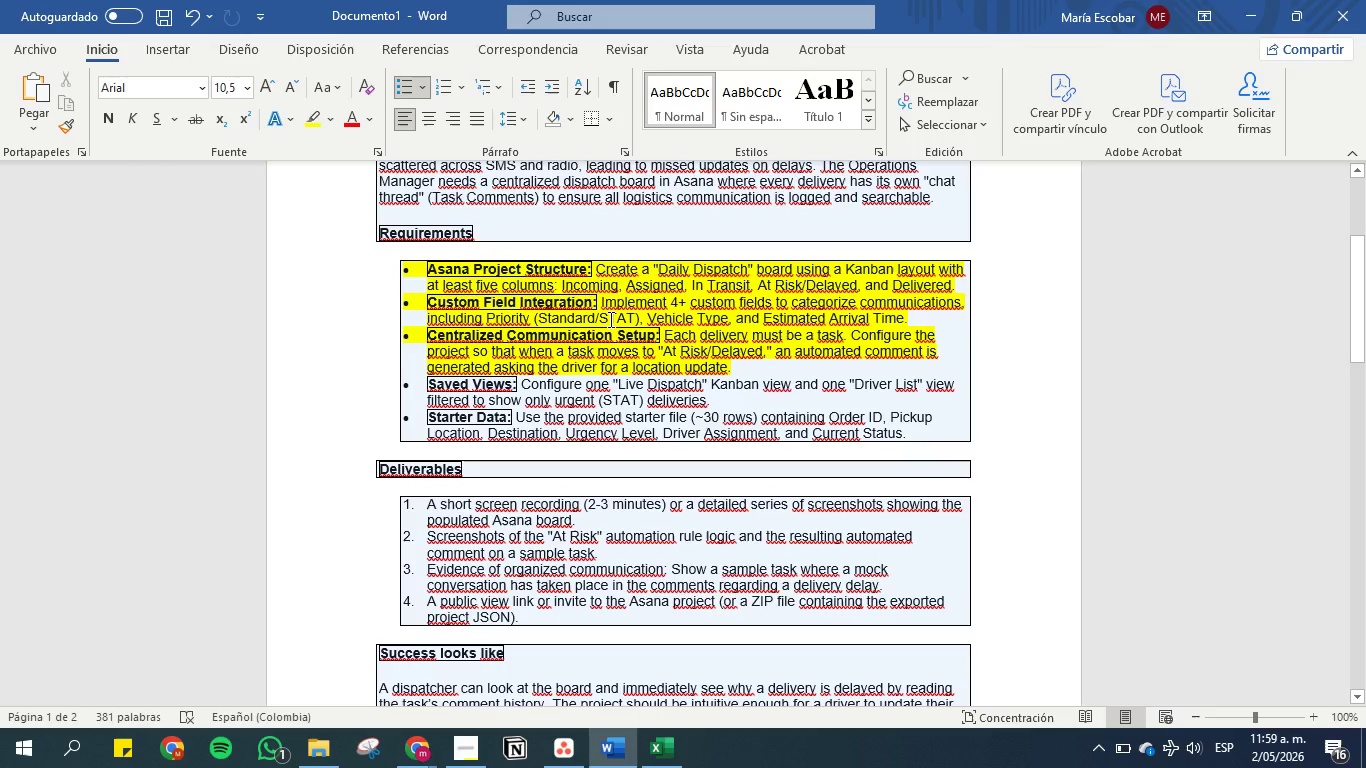 
left_click_drag(start_coordinate=[743, 400], to_coordinate=[392, 367])
 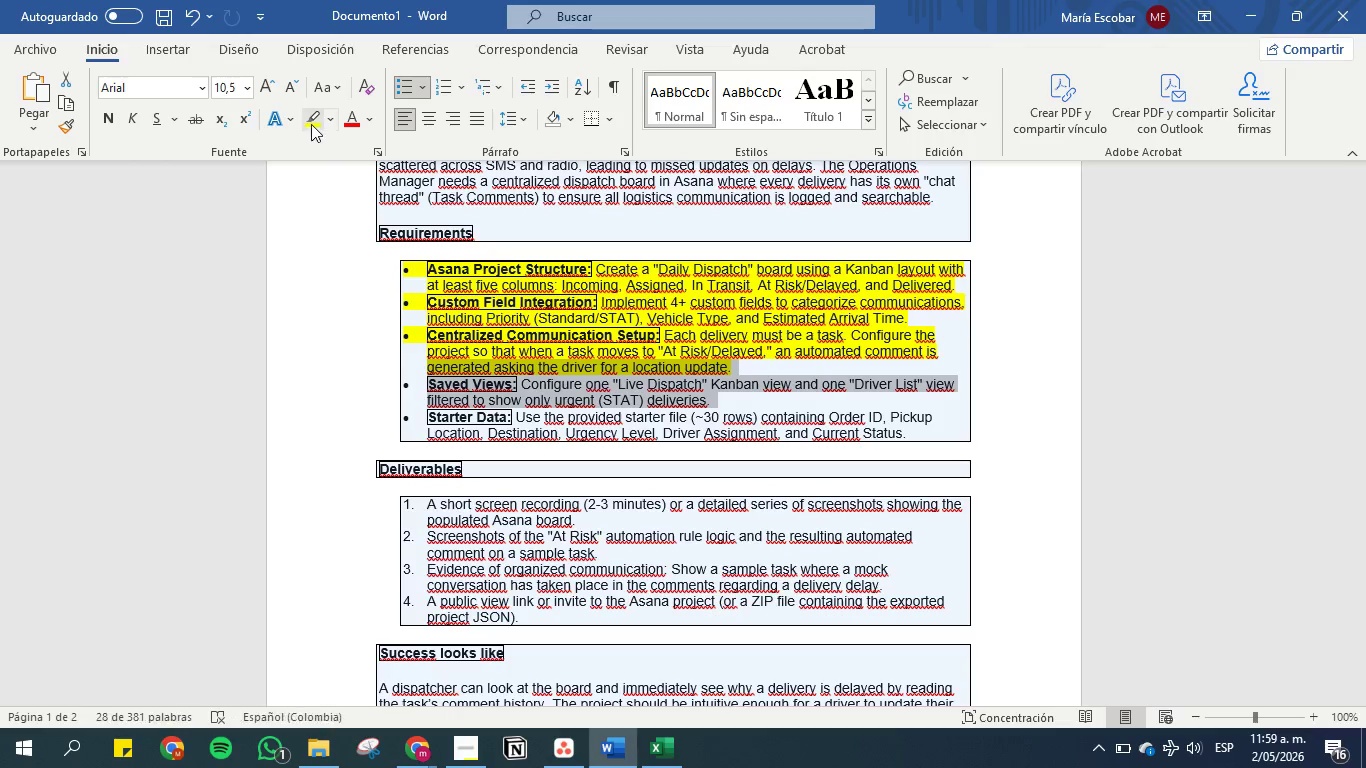 
left_click([309, 122])
 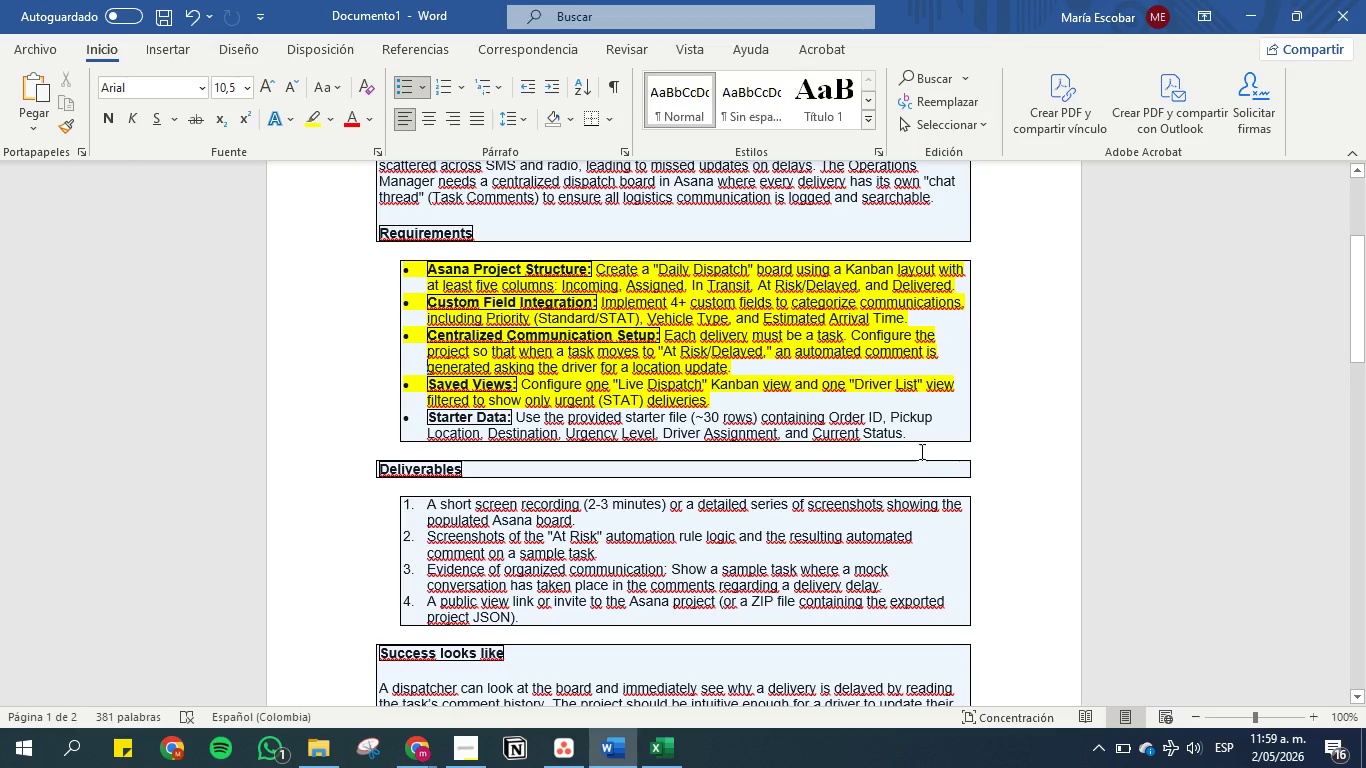 
left_click_drag(start_coordinate=[906, 437], to_coordinate=[415, 389])
 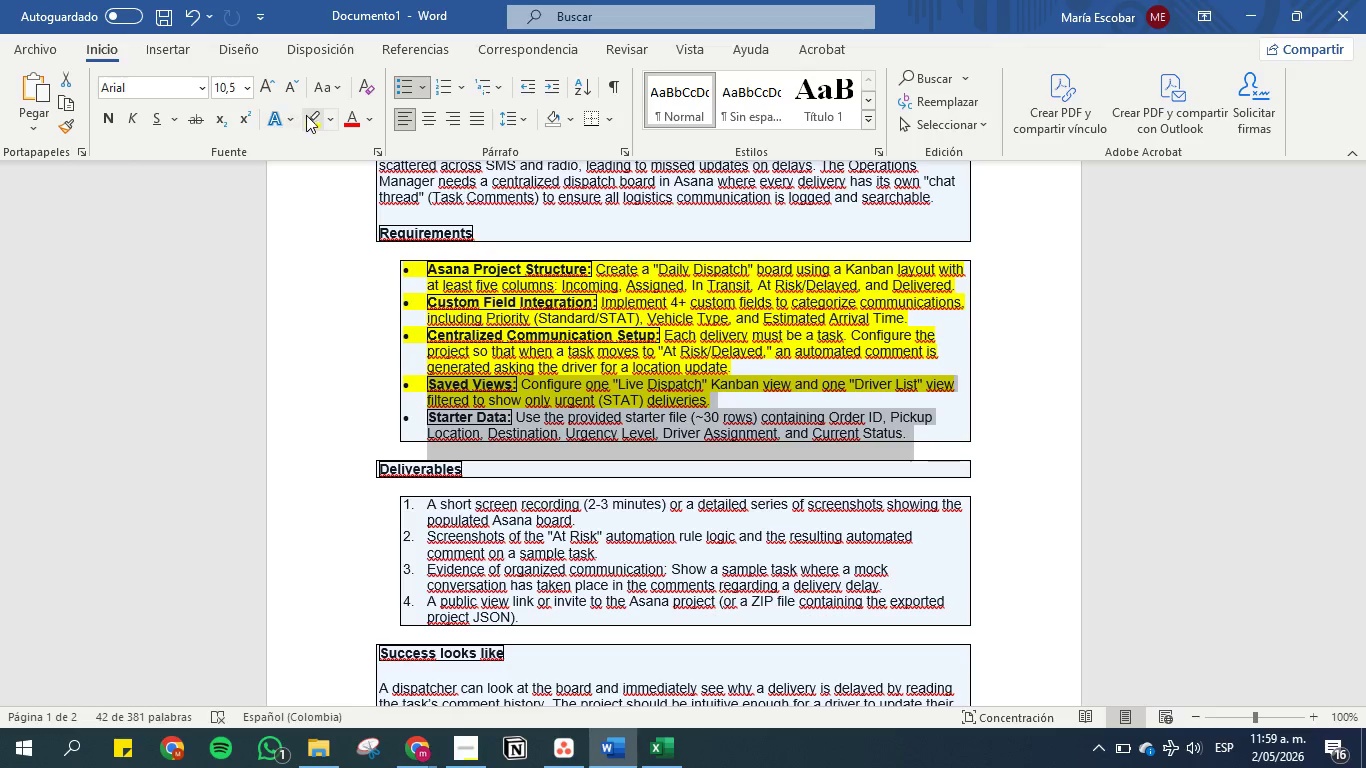 
left_click([305, 118])
 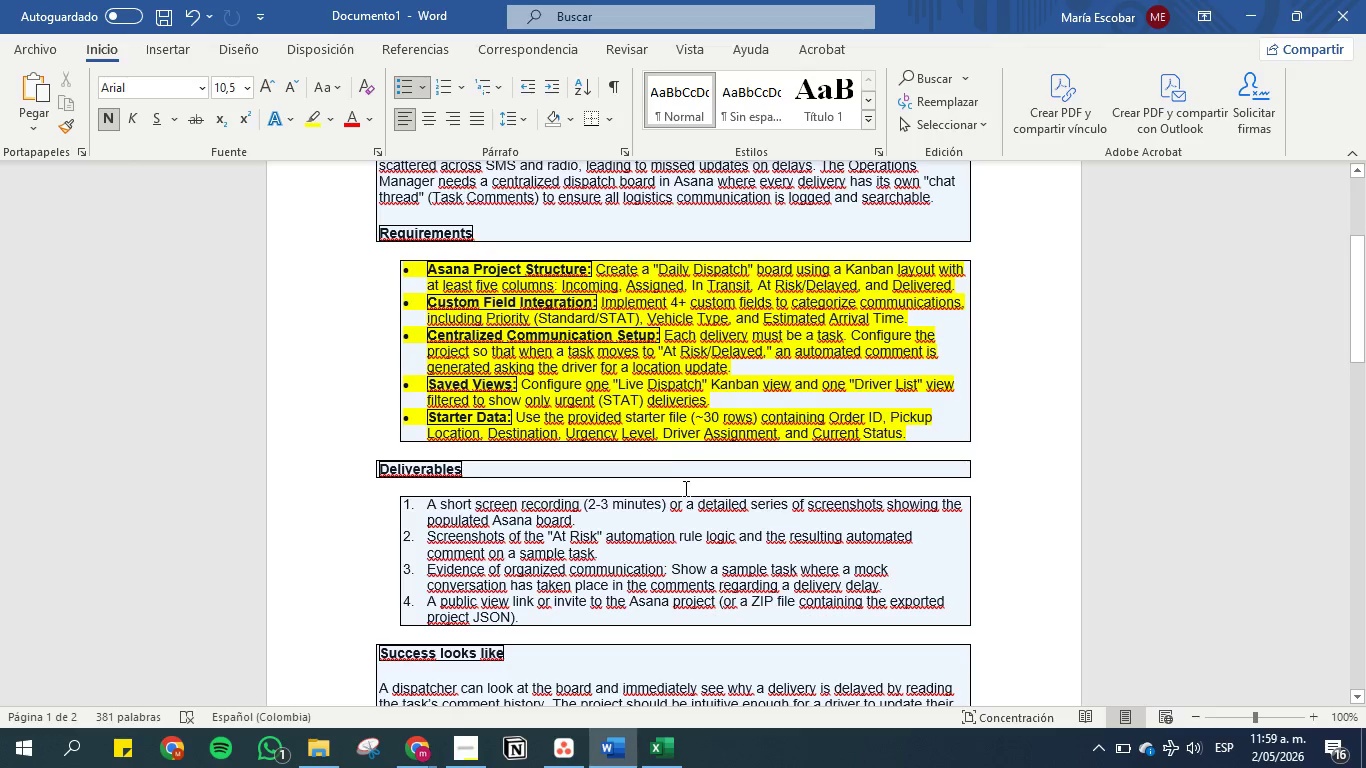 
scroll: coordinate [681, 494], scroll_direction: down, amount: 1.0
 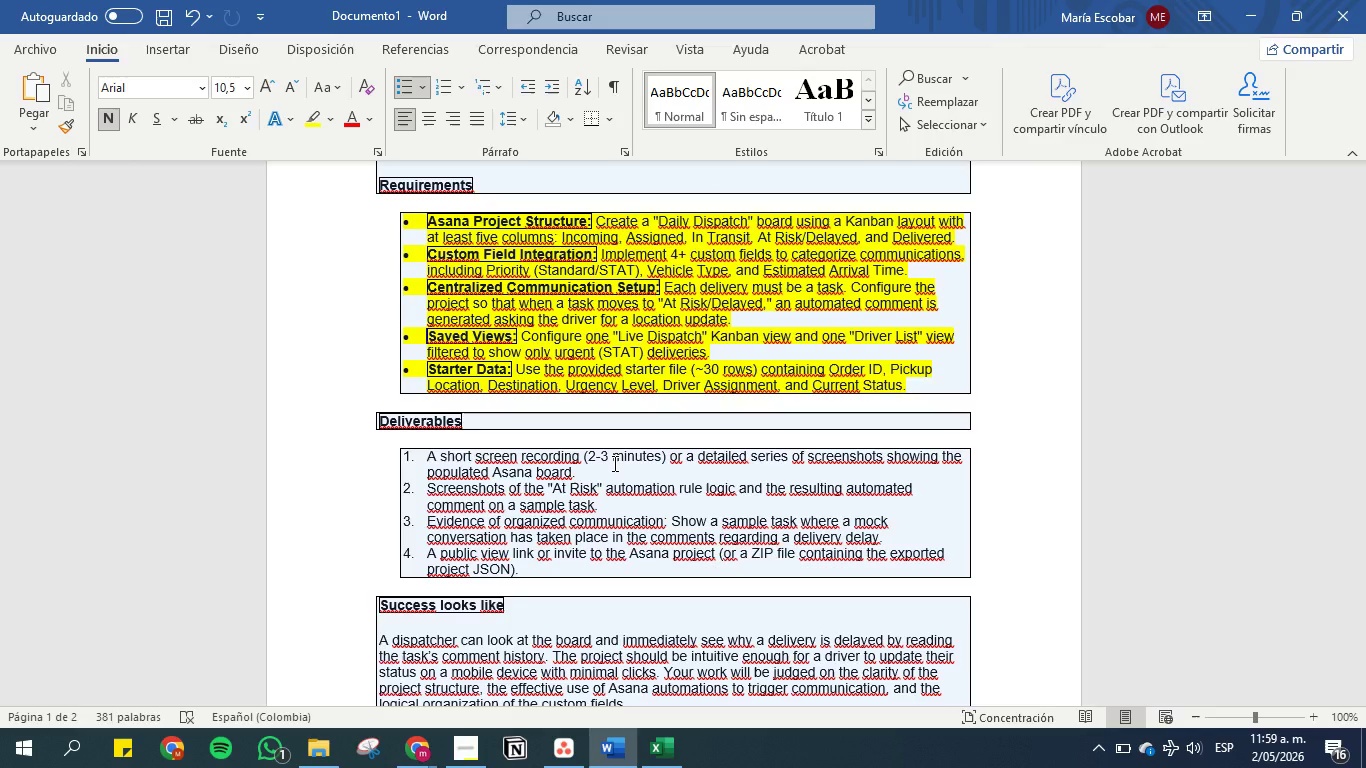 
wait(31.79)
 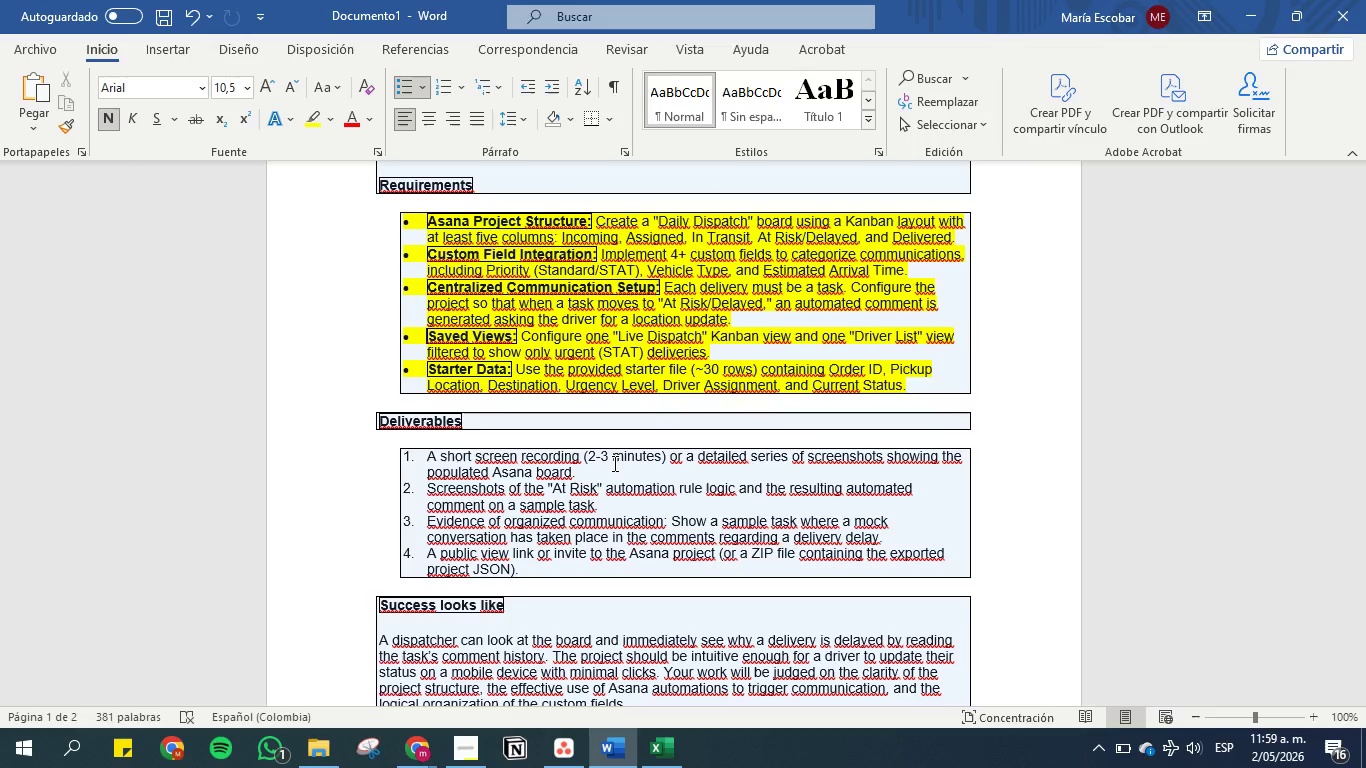 
scroll: coordinate [613, 463], scroll_direction: down, amount: 1.0
 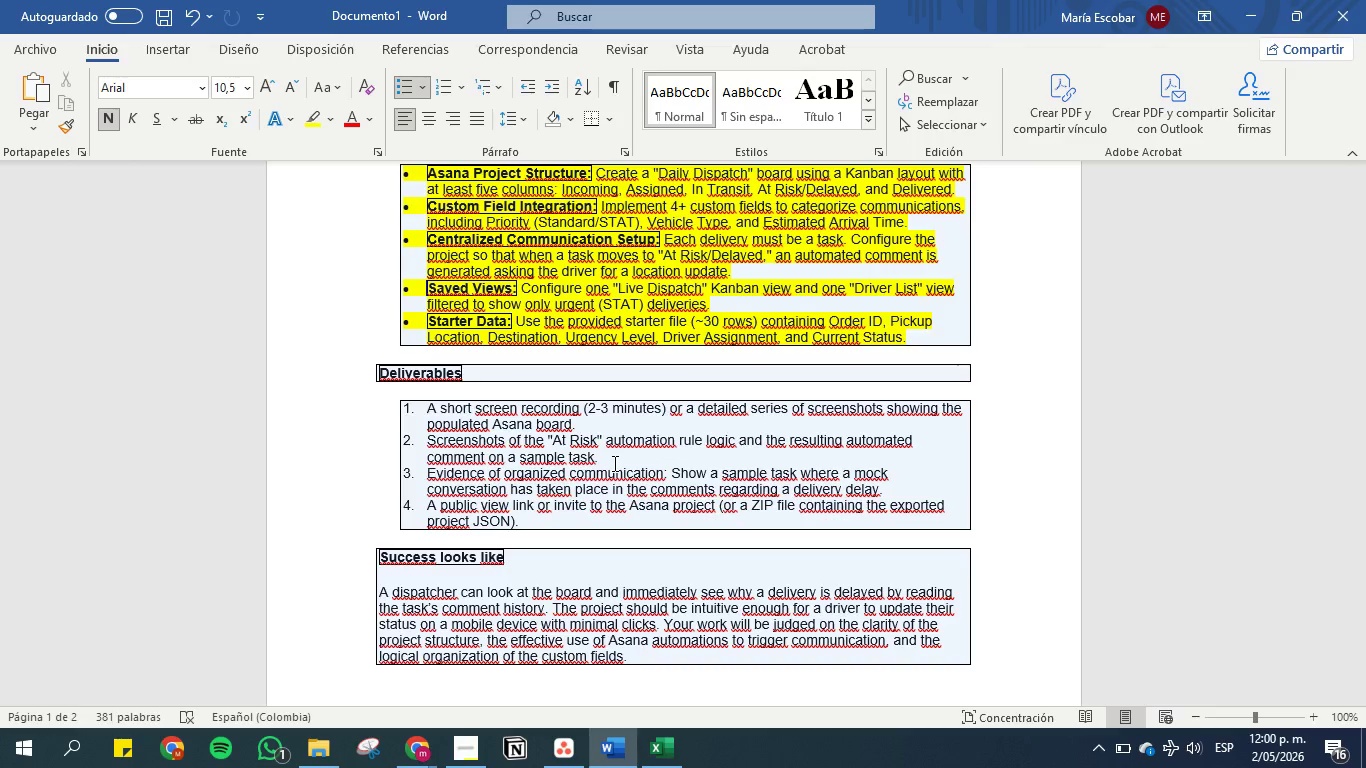 
wait(10.38)
 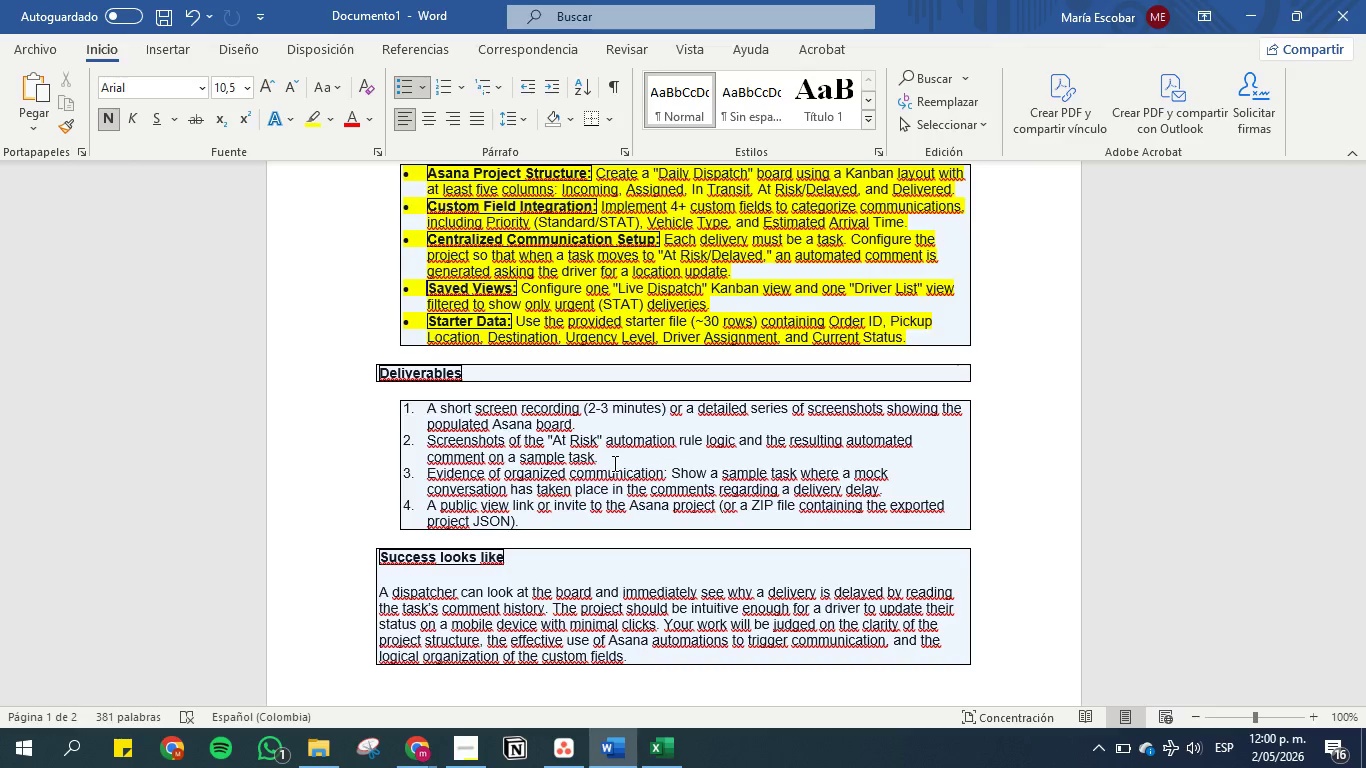 
left_click([1263, 0])
 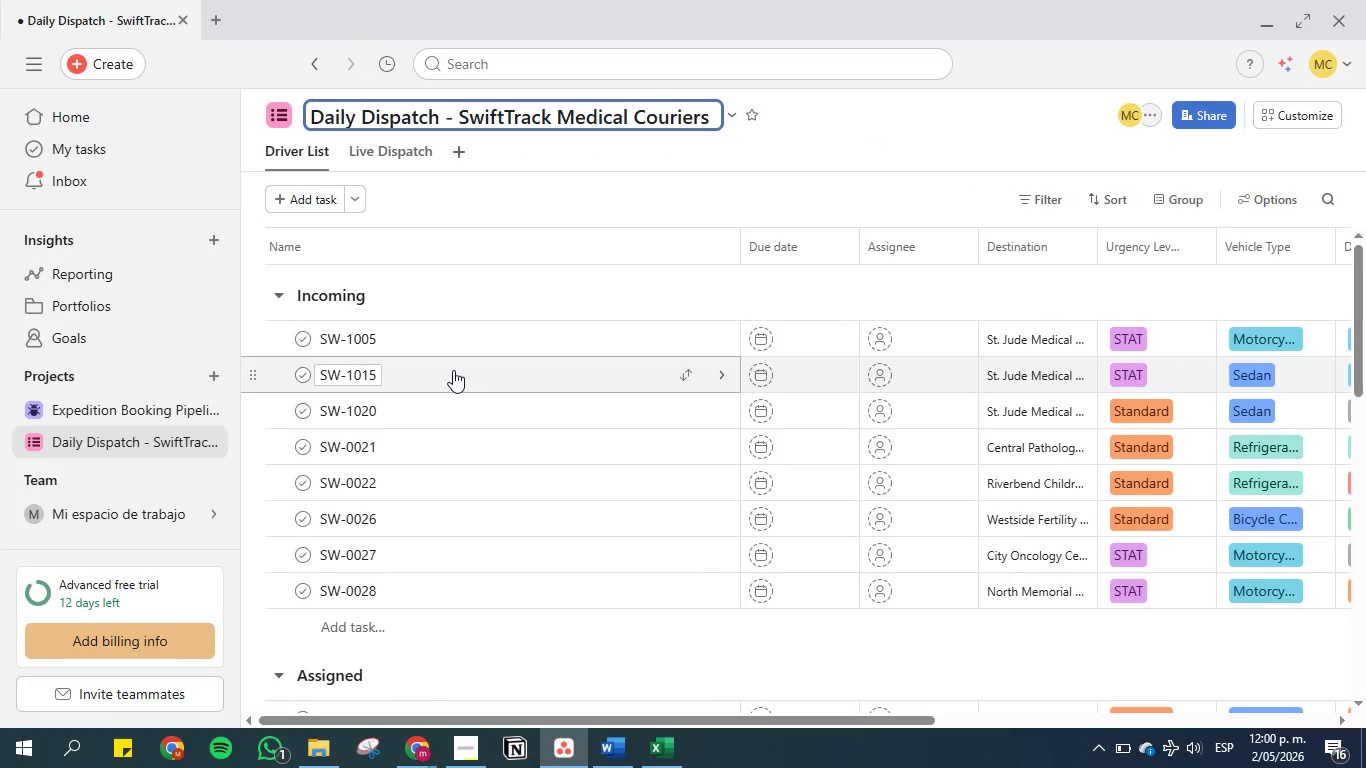 
mouse_move([274, 279])
 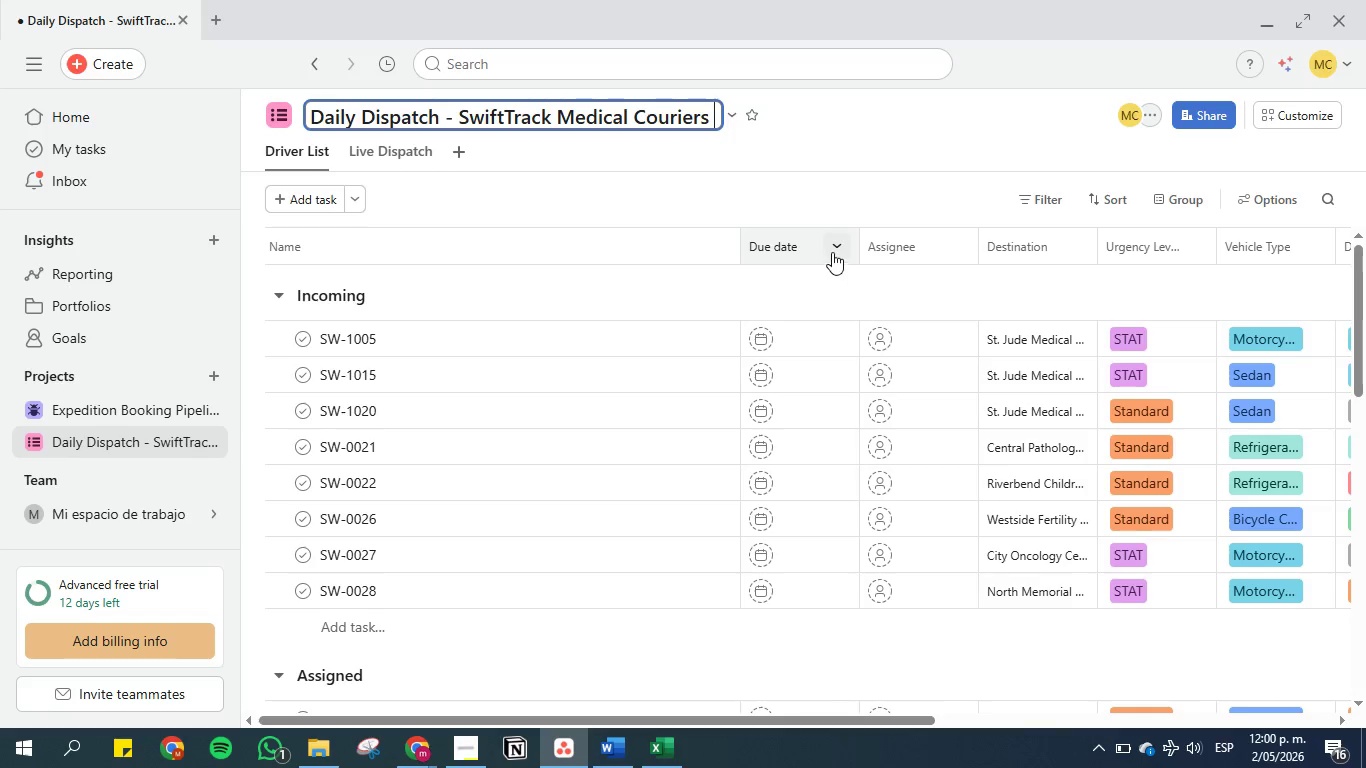 
left_click([832, 251])
 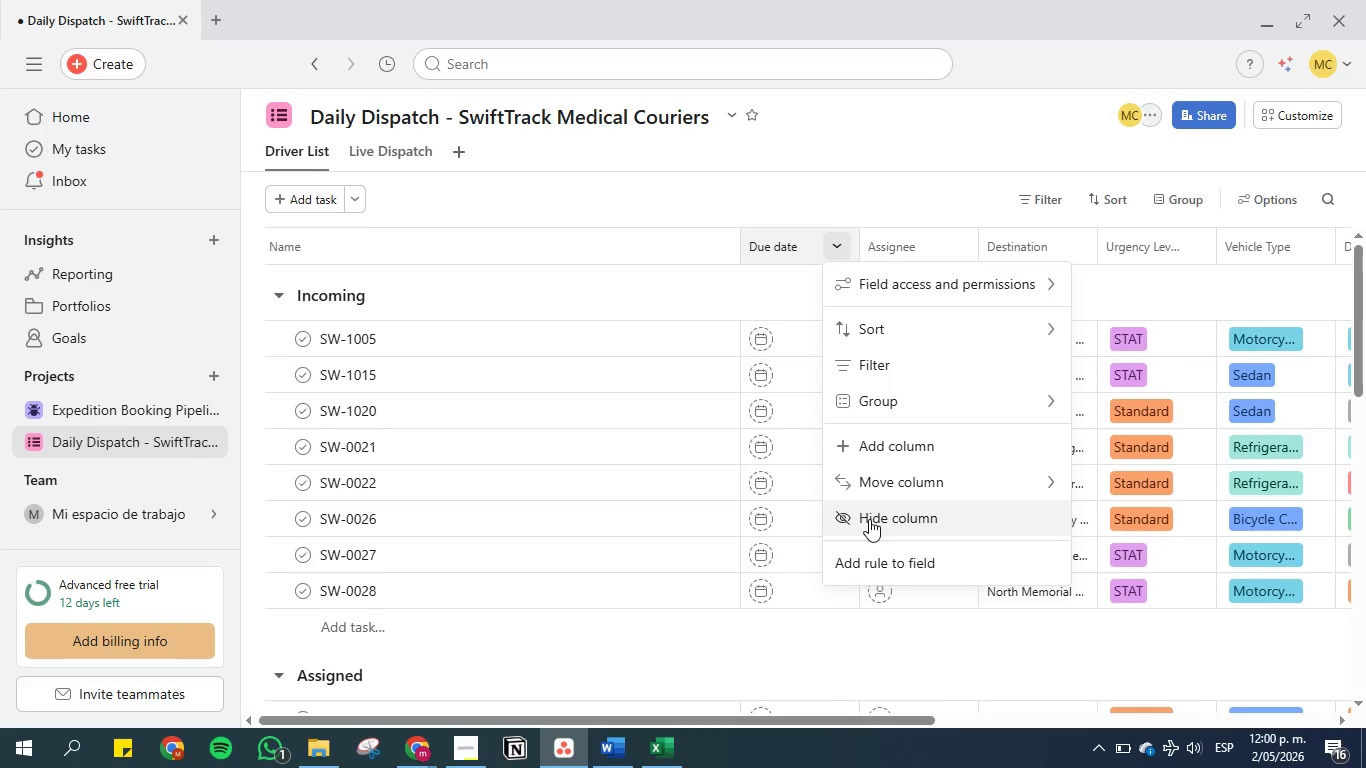 
left_click([1270, 201])
 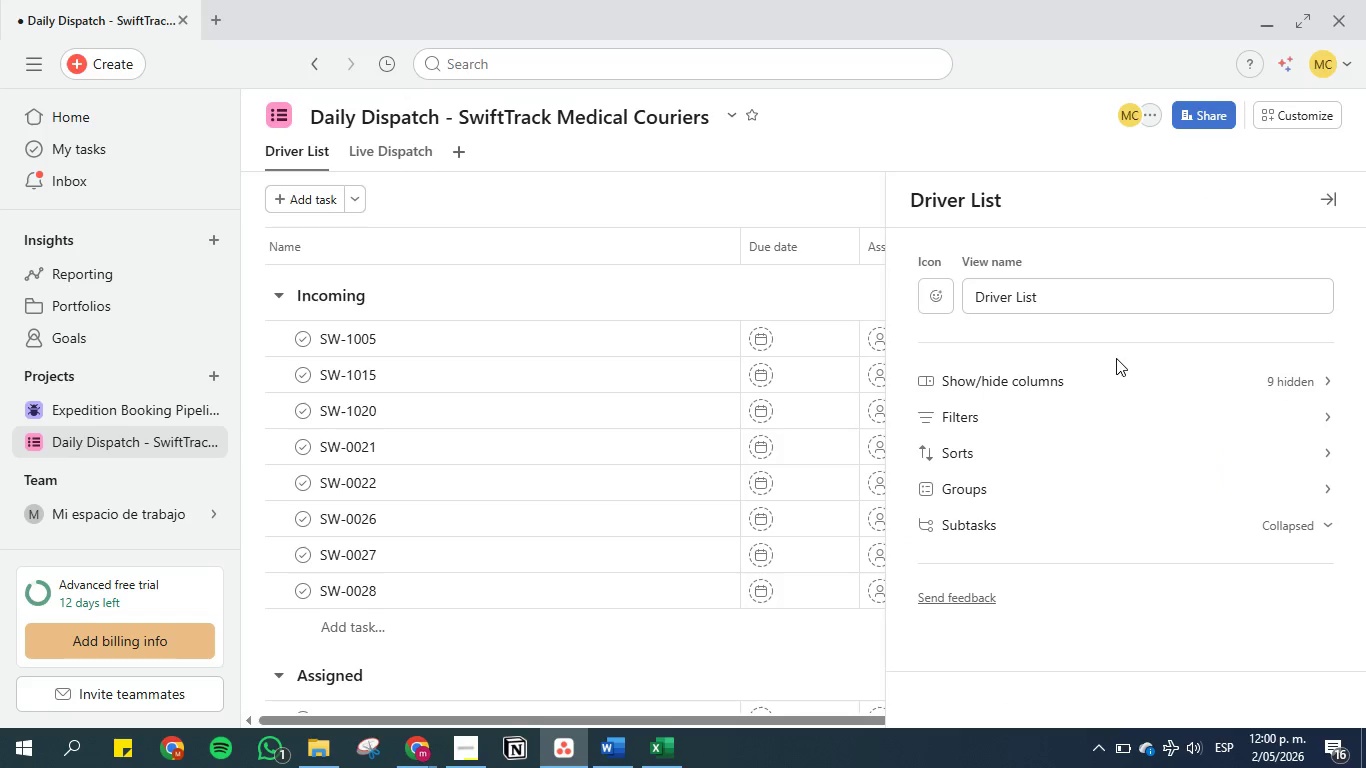 
wait(9.99)
 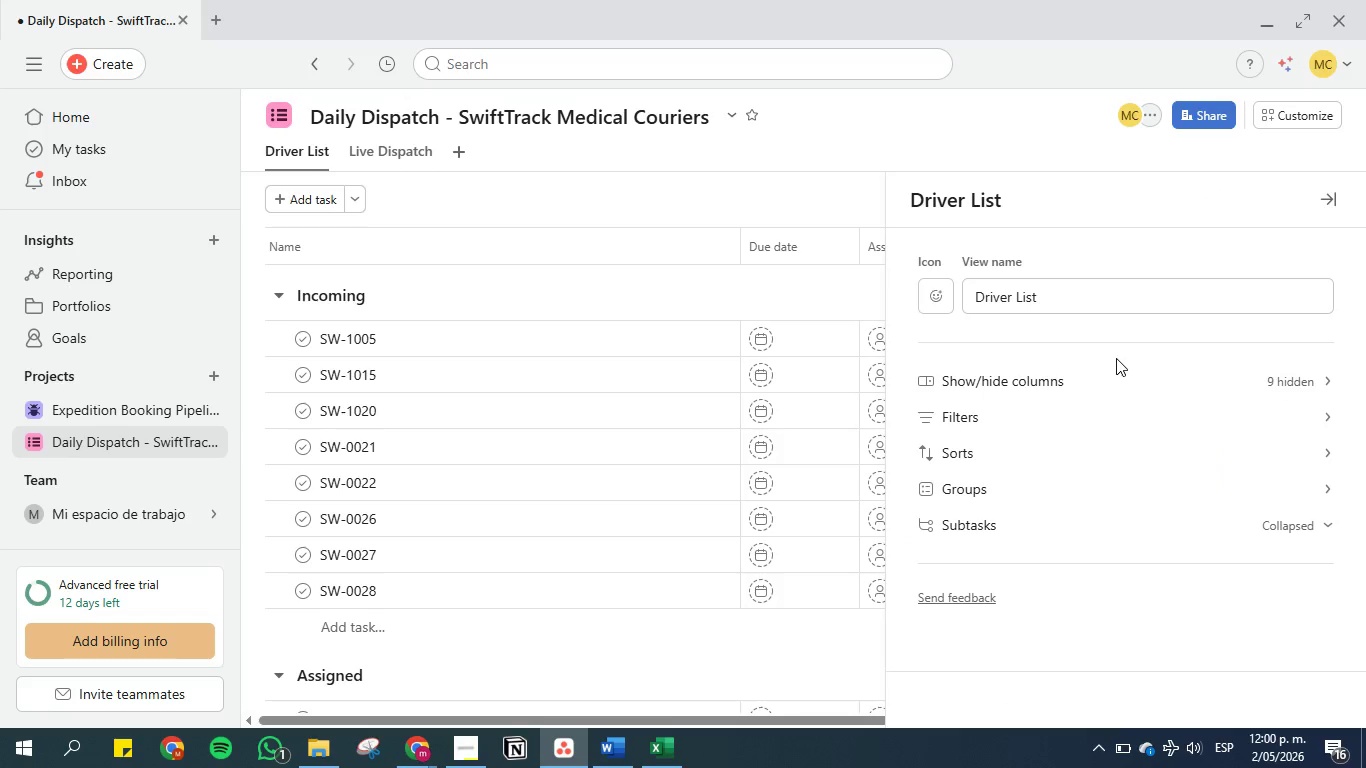 
left_click([1006, 124])
 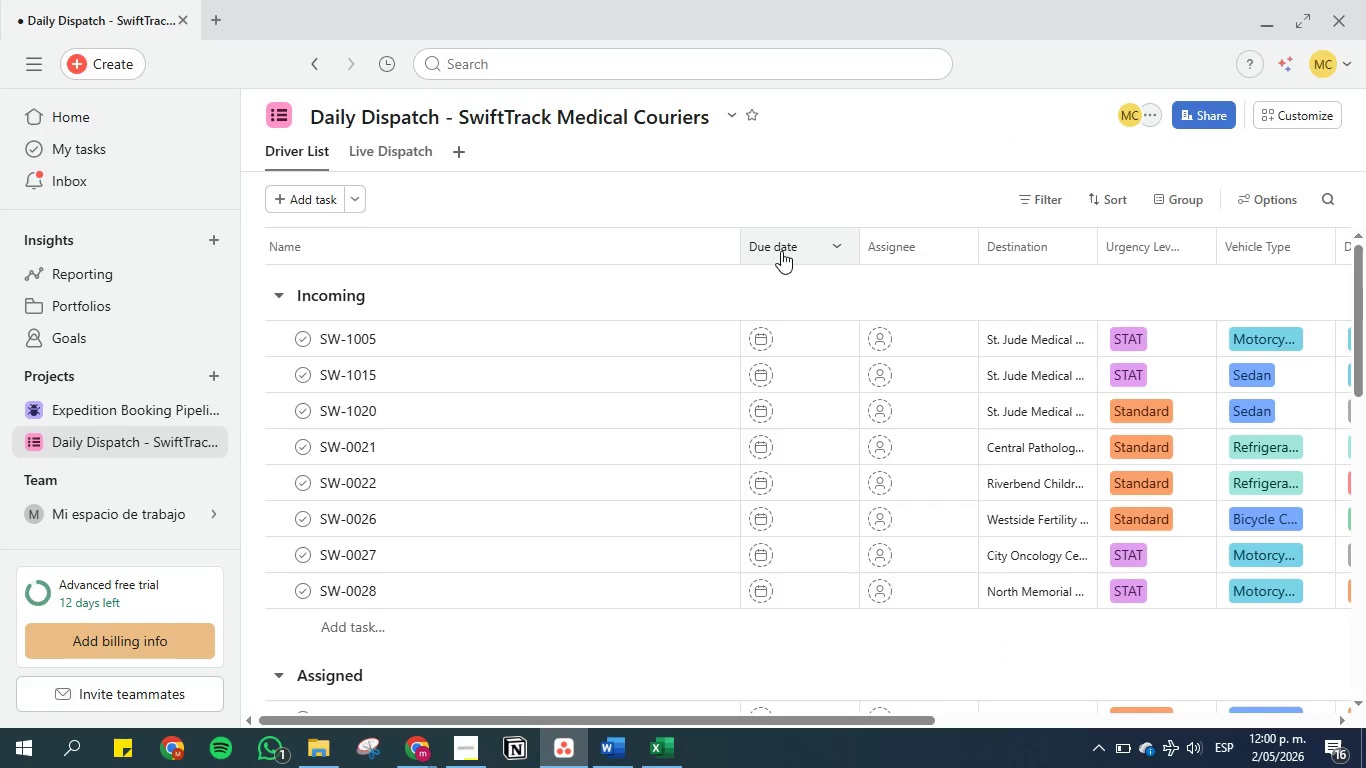 
right_click([781, 247])
 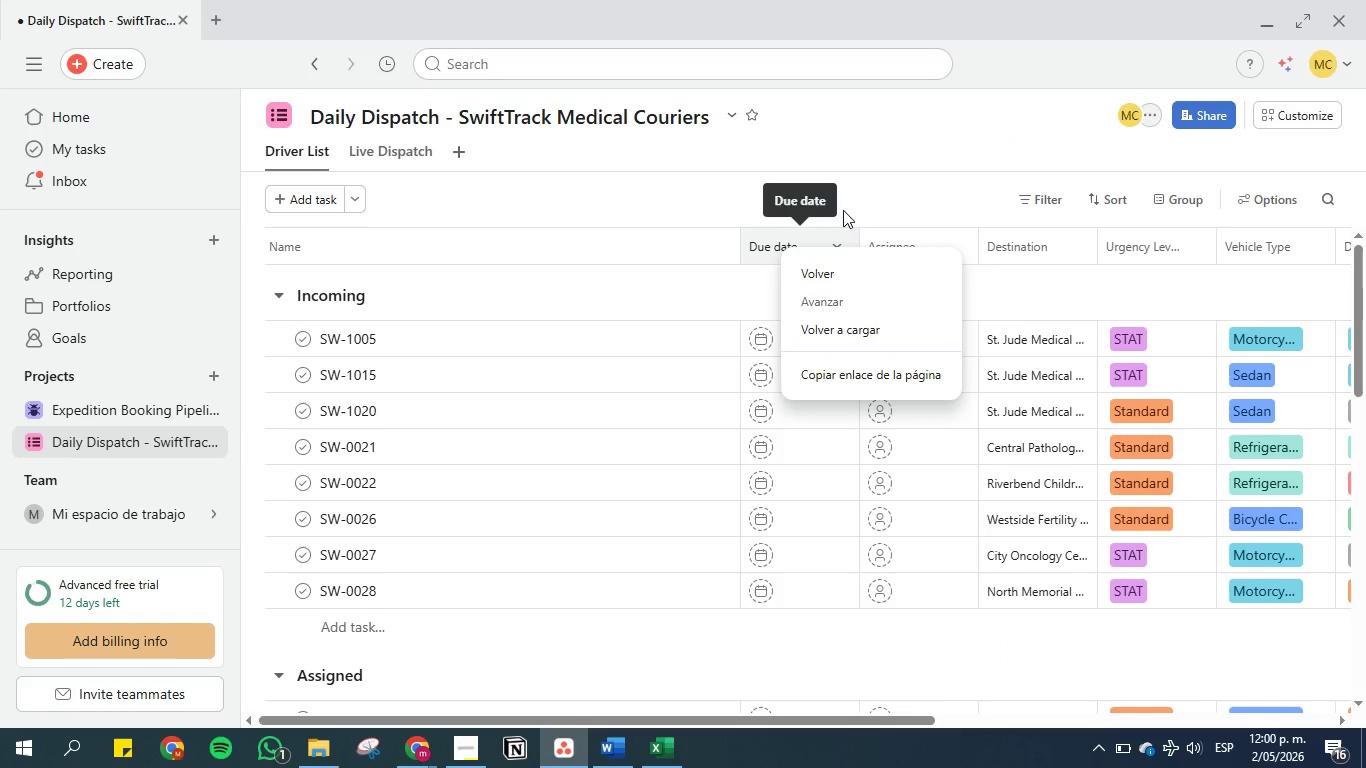 
left_click([846, 187])
 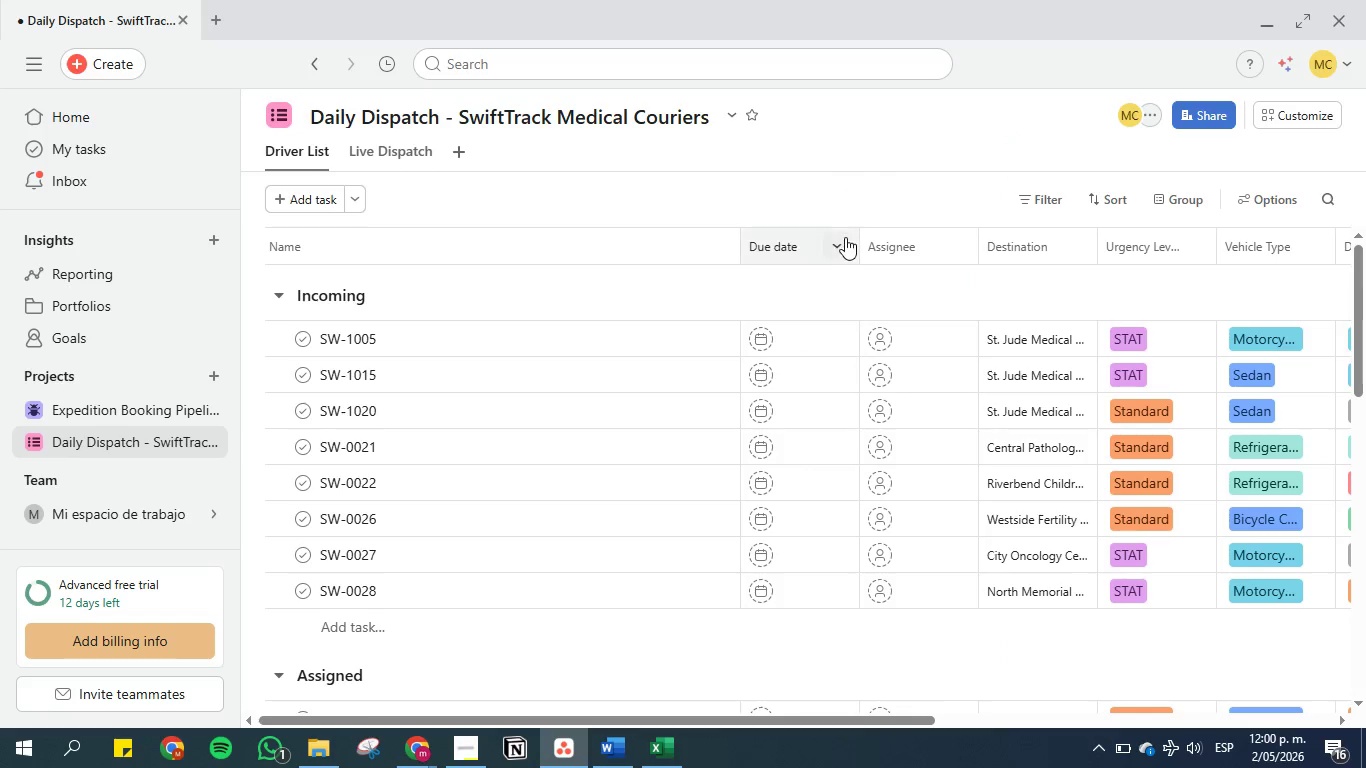 
left_click([845, 237])
 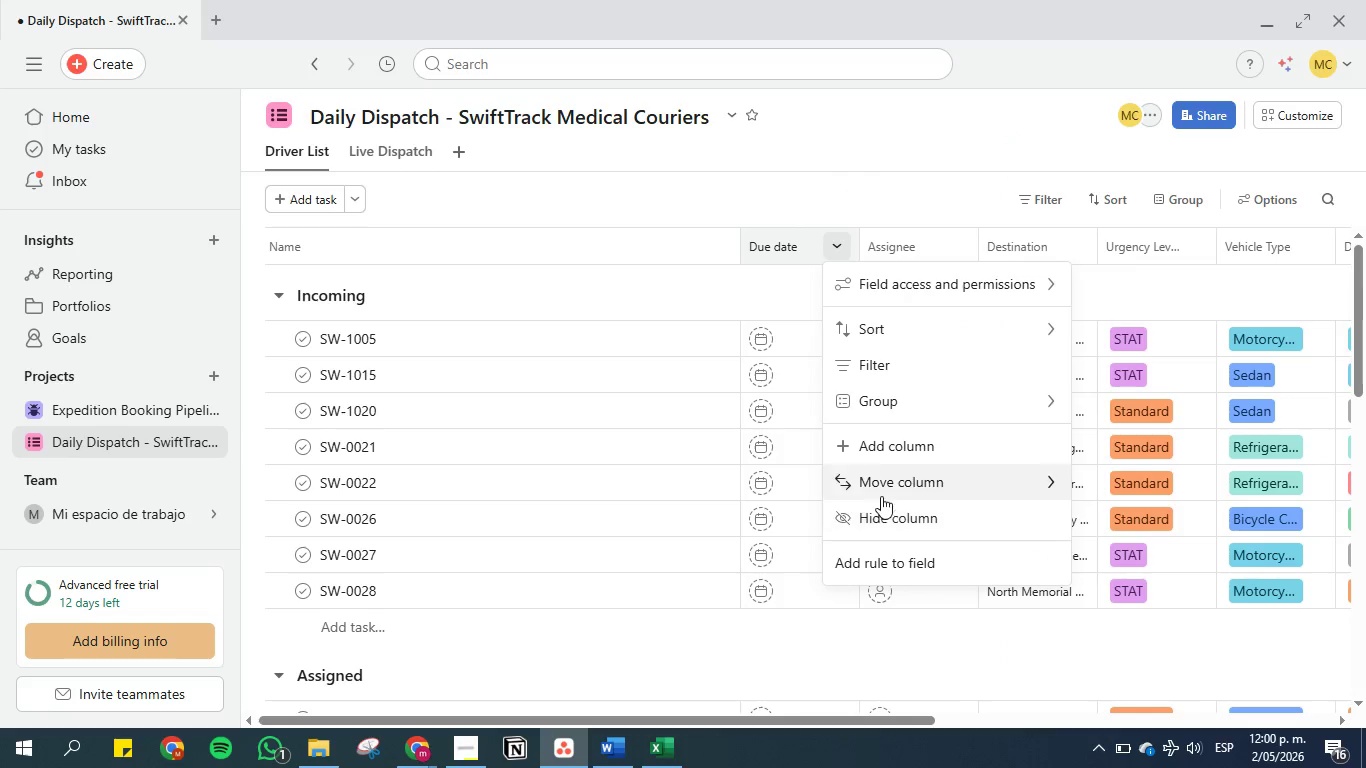 
left_click([880, 487])
 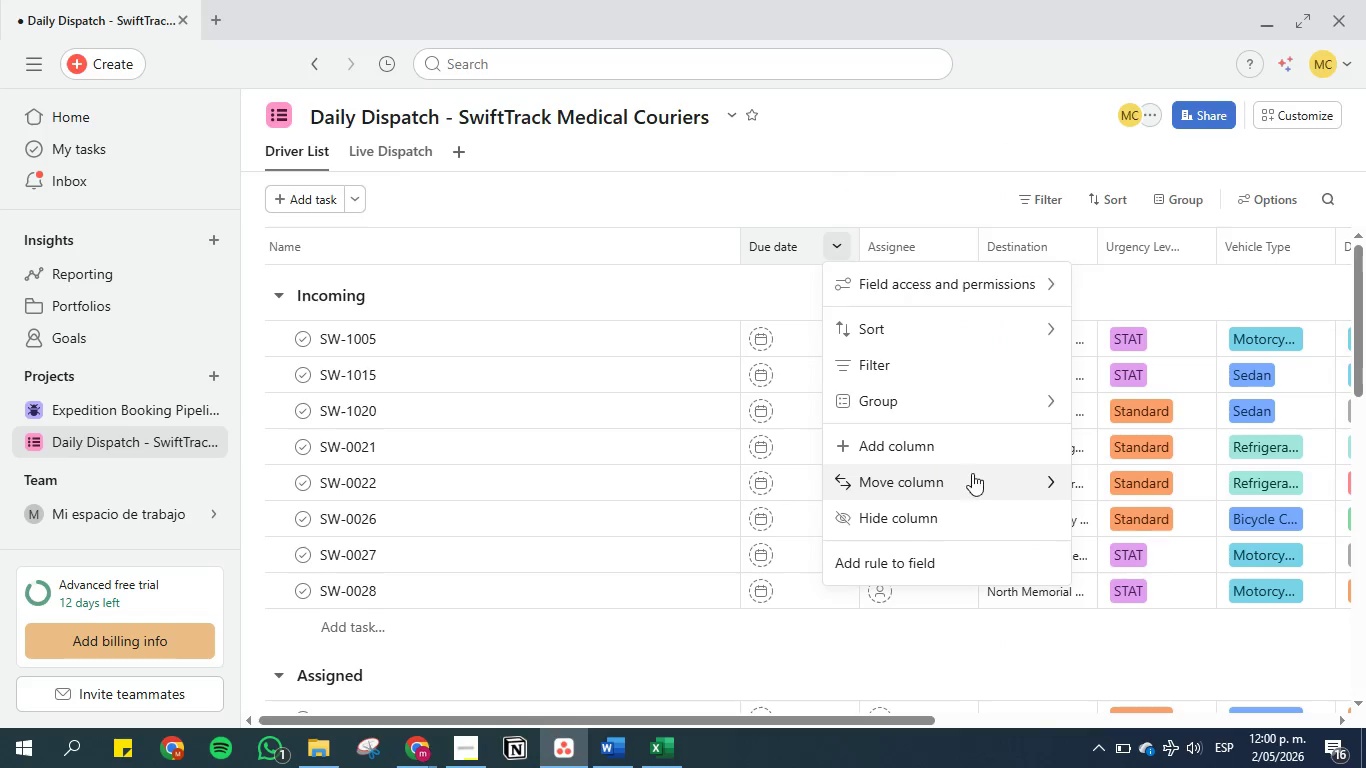 
left_click([987, 474])
 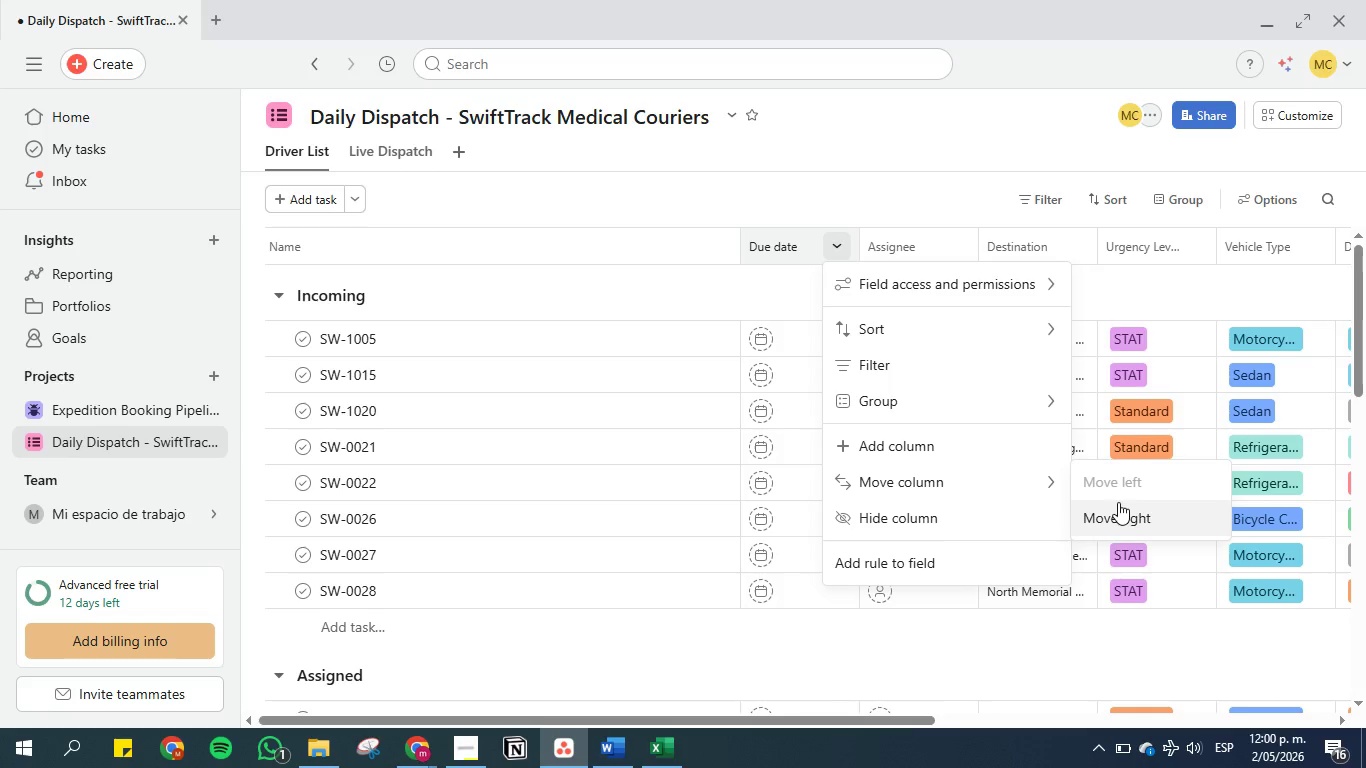 
left_click([1110, 520])
 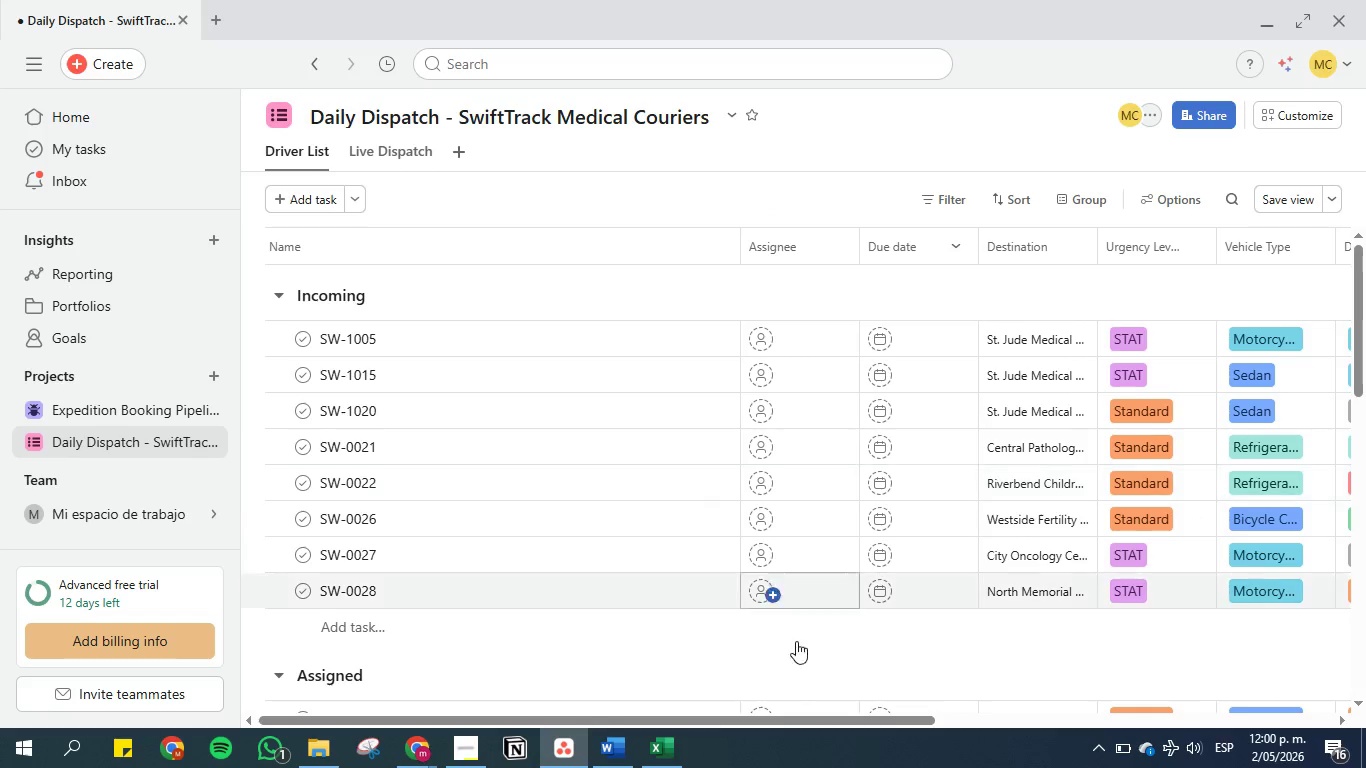 
left_click_drag(start_coordinate=[776, 722], to_coordinate=[1220, 720])
 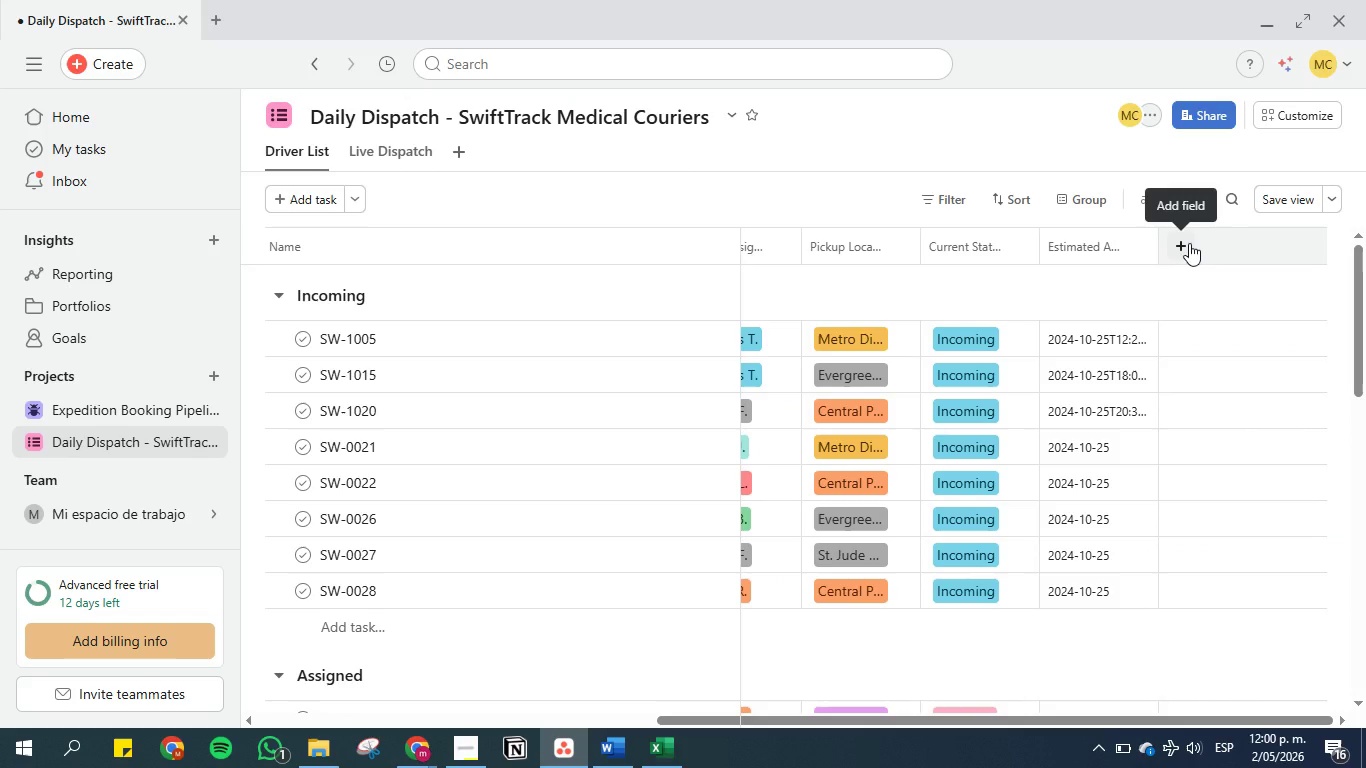 
left_click([1189, 243])
 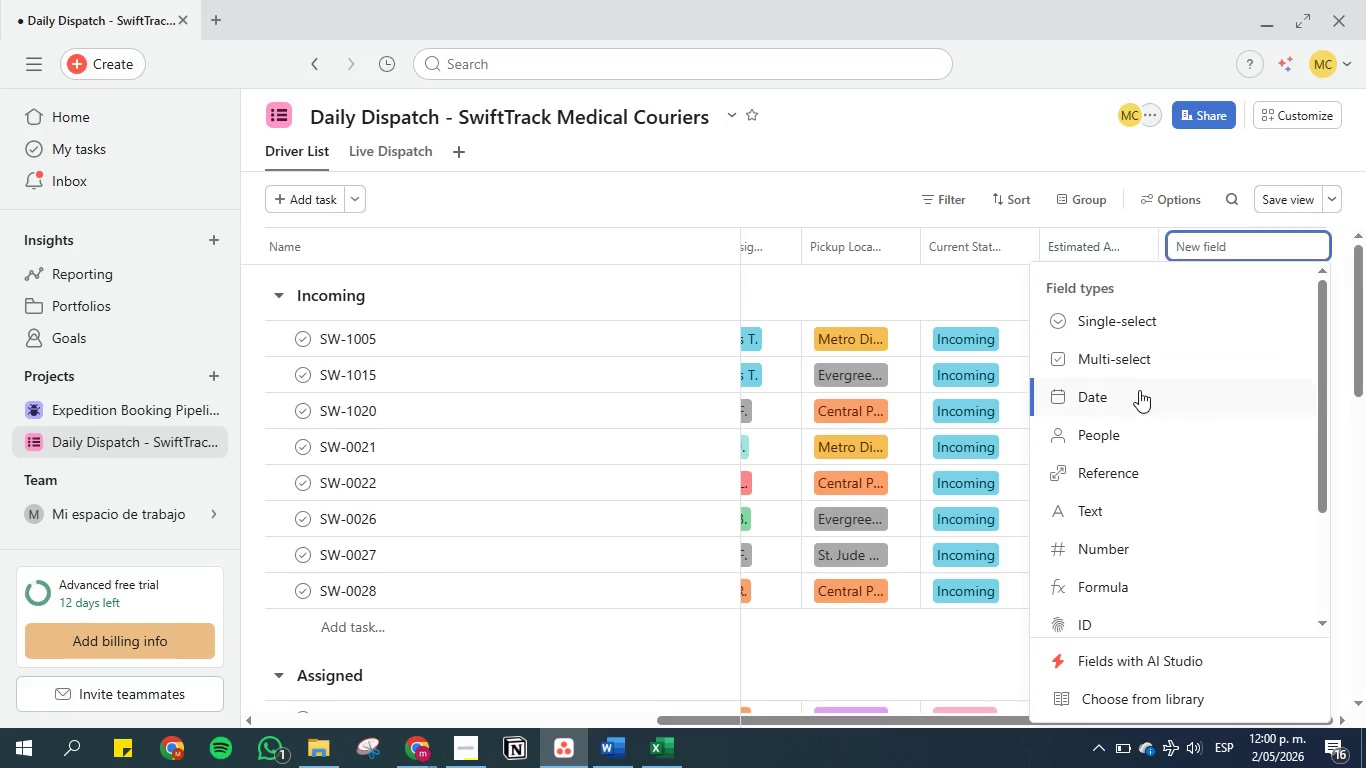 
left_click([1139, 394])
 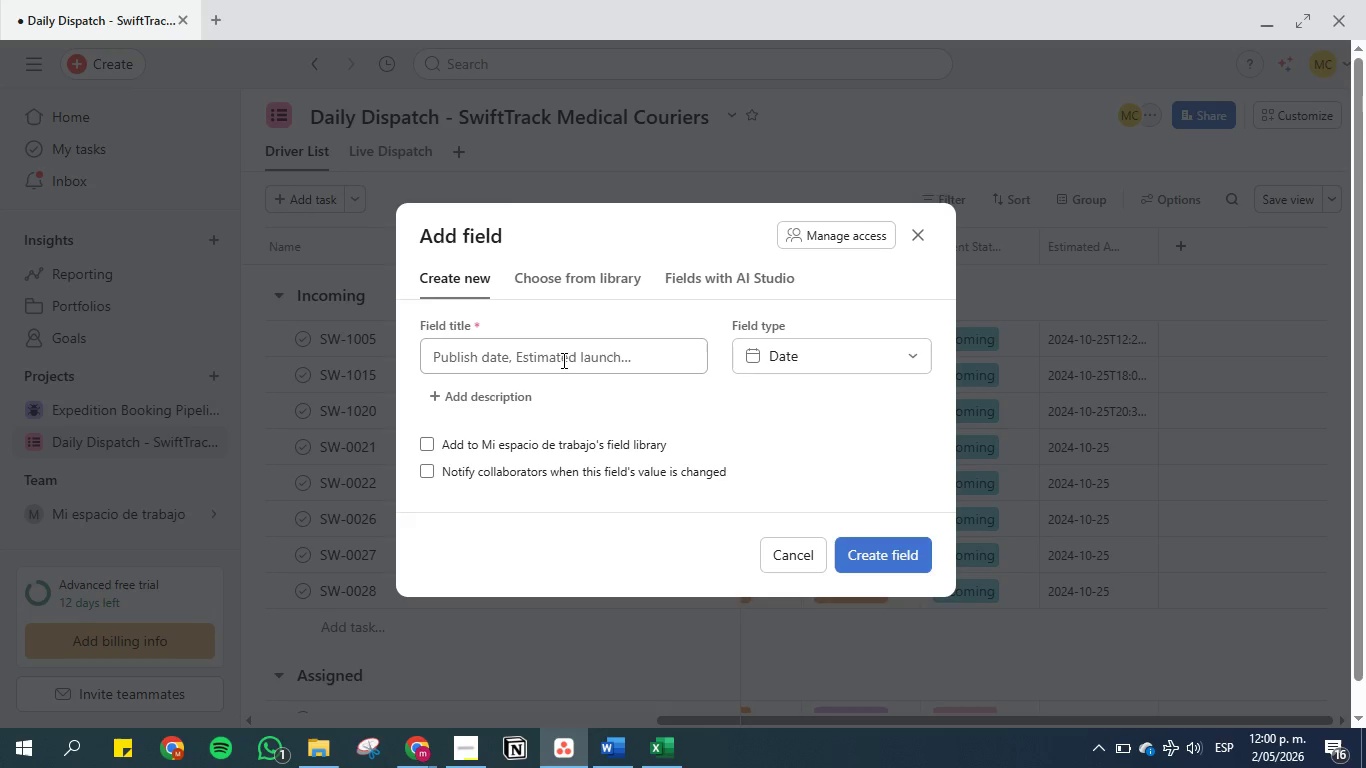 
left_click([561, 360])
 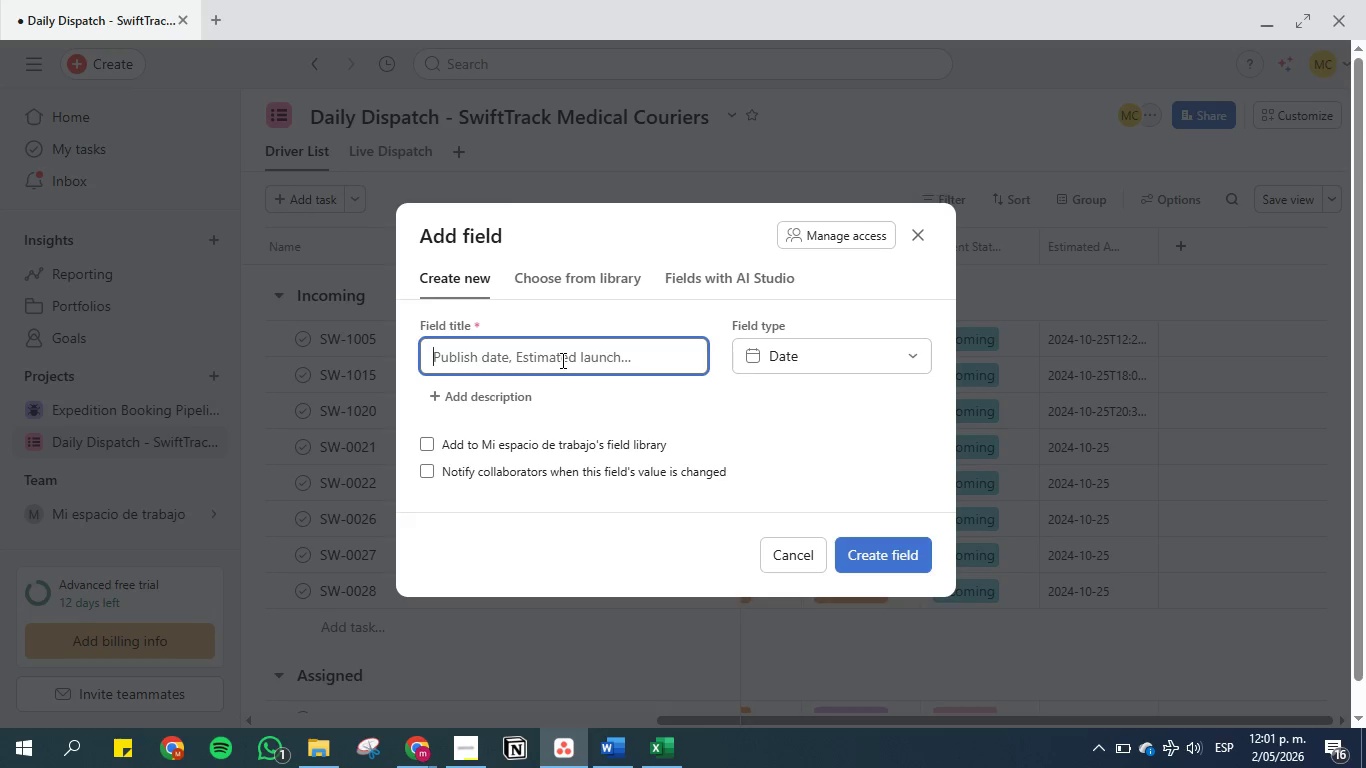 
type(Estimated Arivva)
key(Backspace)
key(Backspace)
key(Backspace)
key(Backspace)
type(rival Date )
 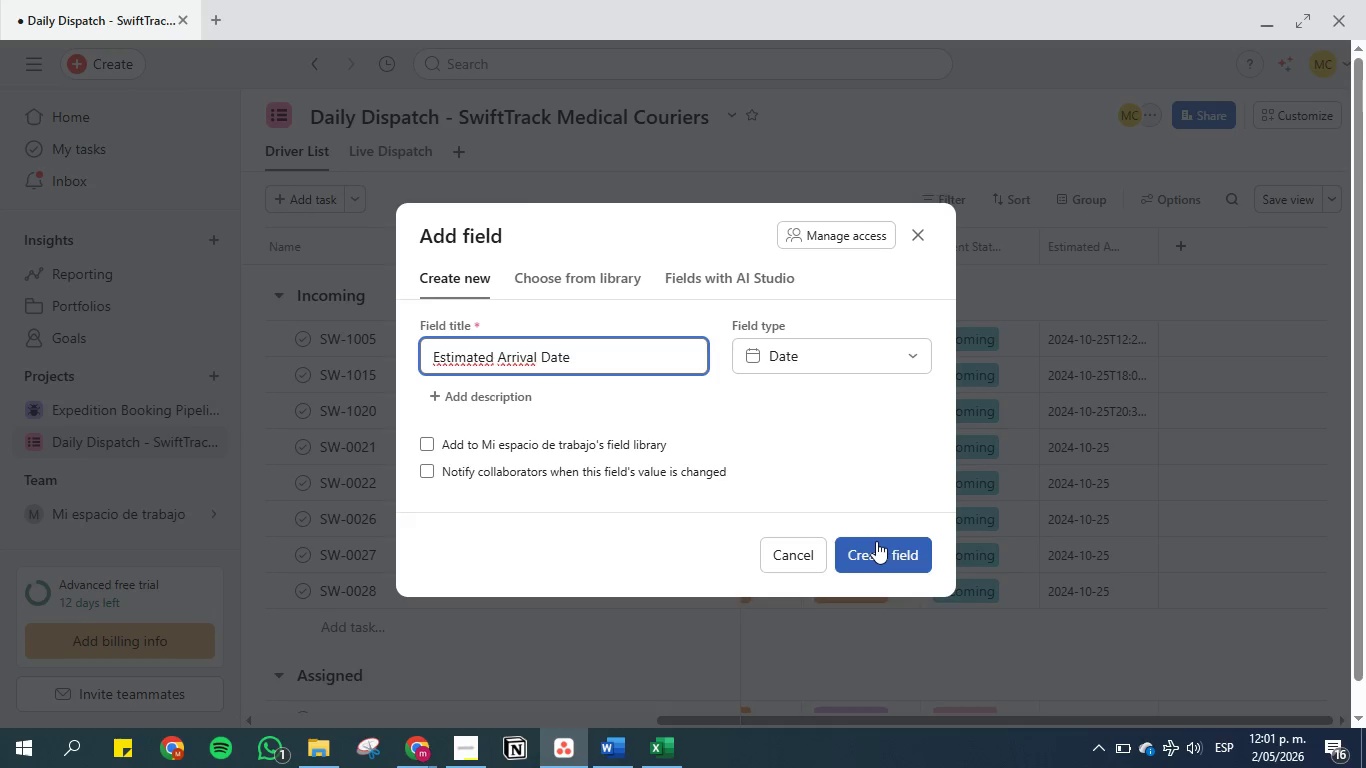 
left_click([876, 553])
 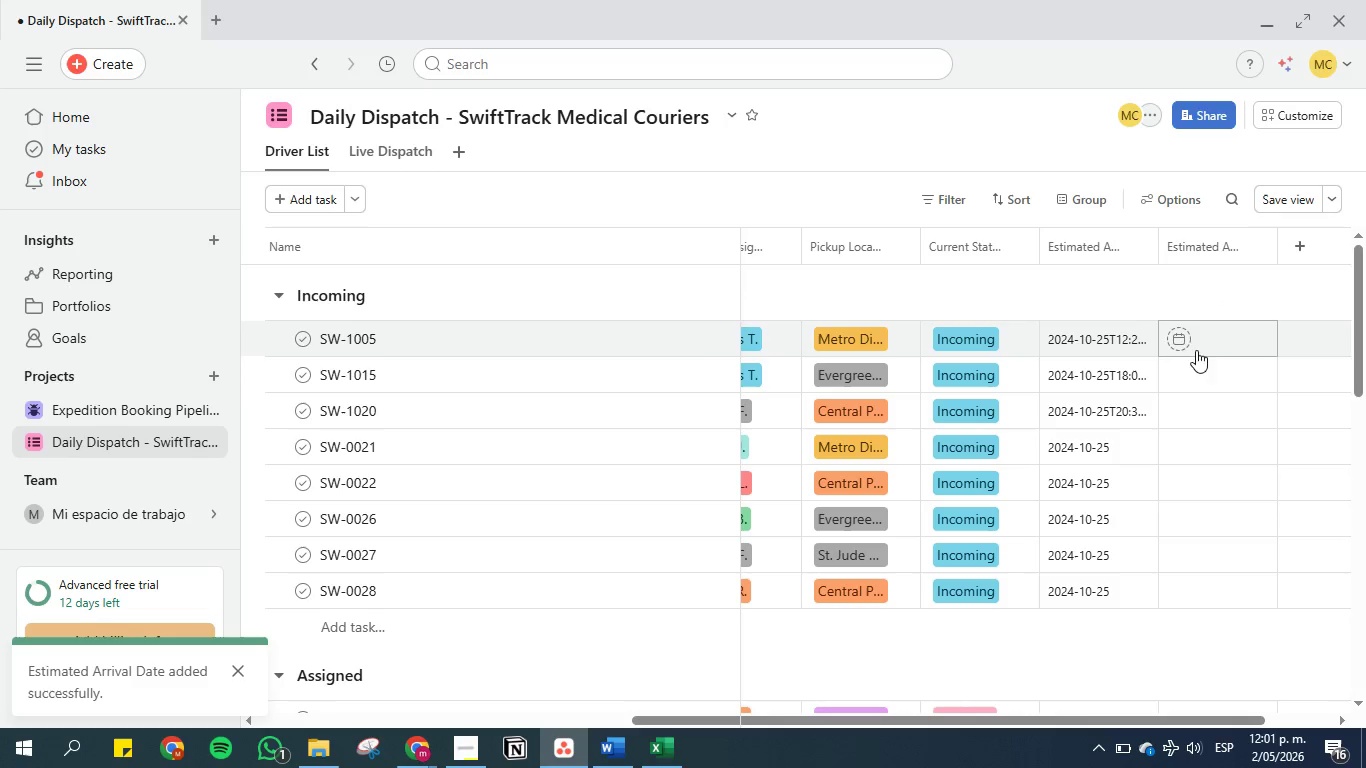 
wait(5.25)
 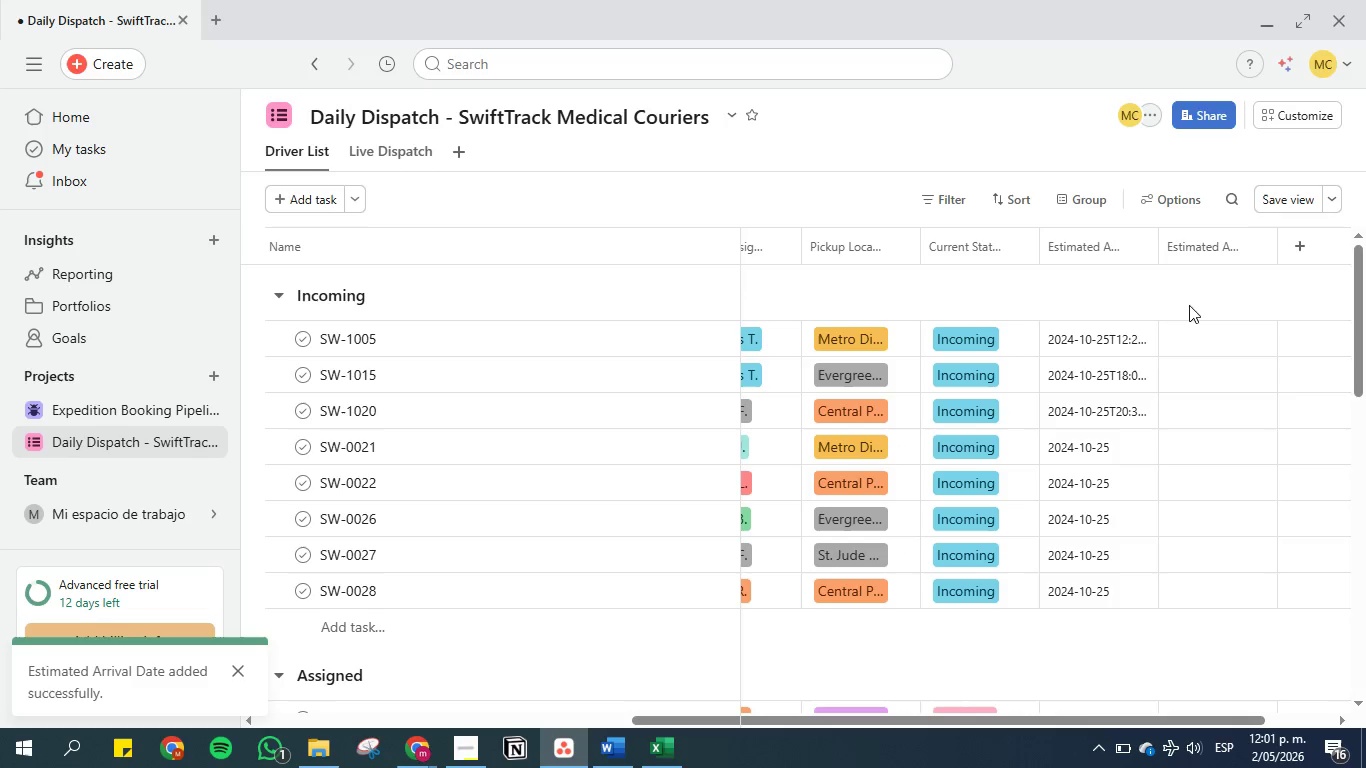 
left_click([1208, 340])
 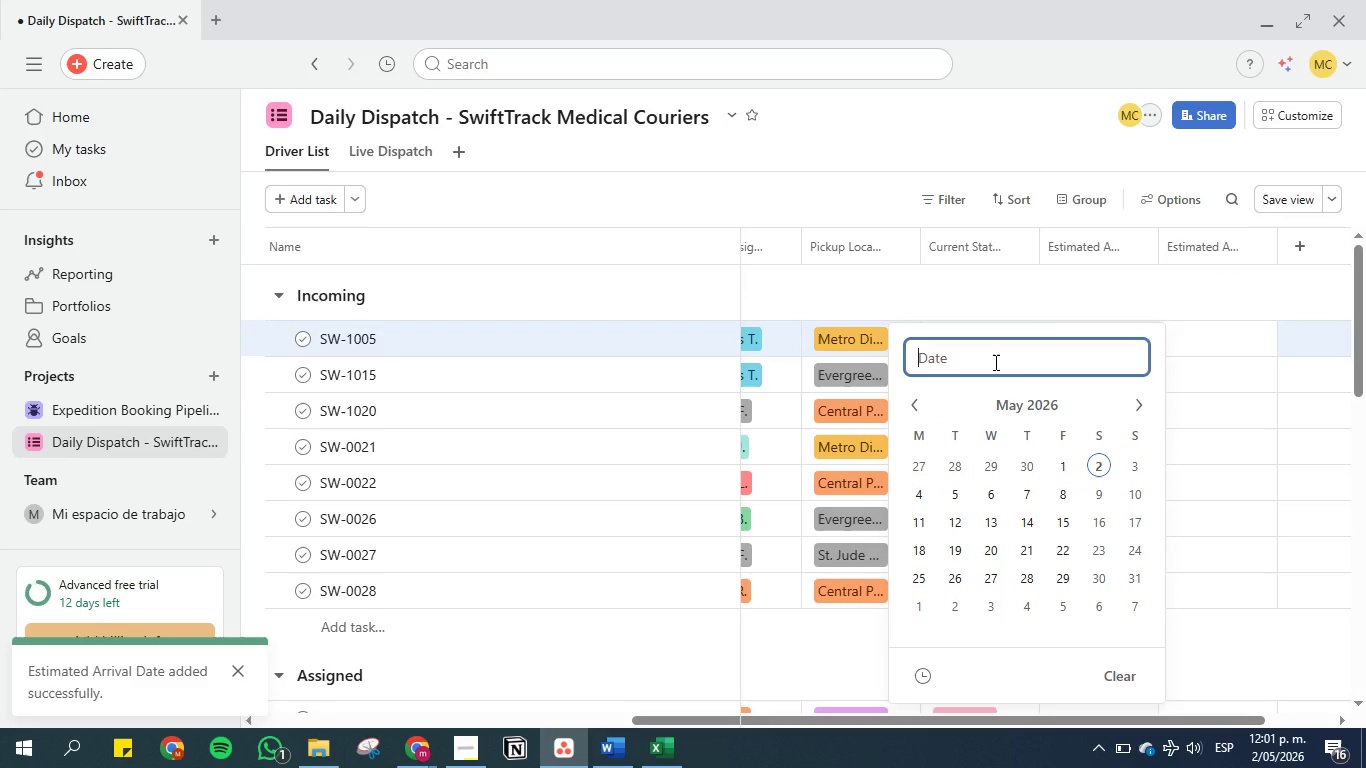 
type(203)
key(Backspace)
key(Backspace)
key(Backspace)
 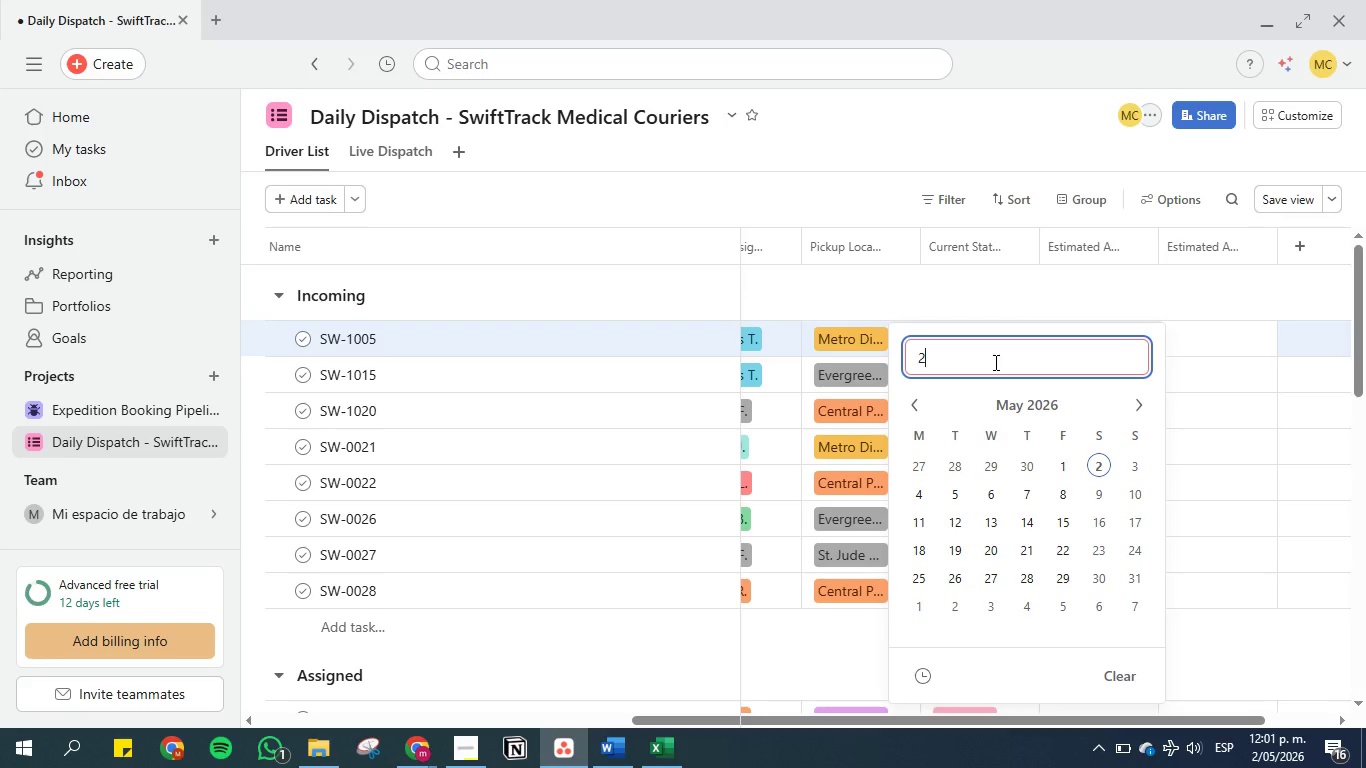 
left_click([1212, 420])
 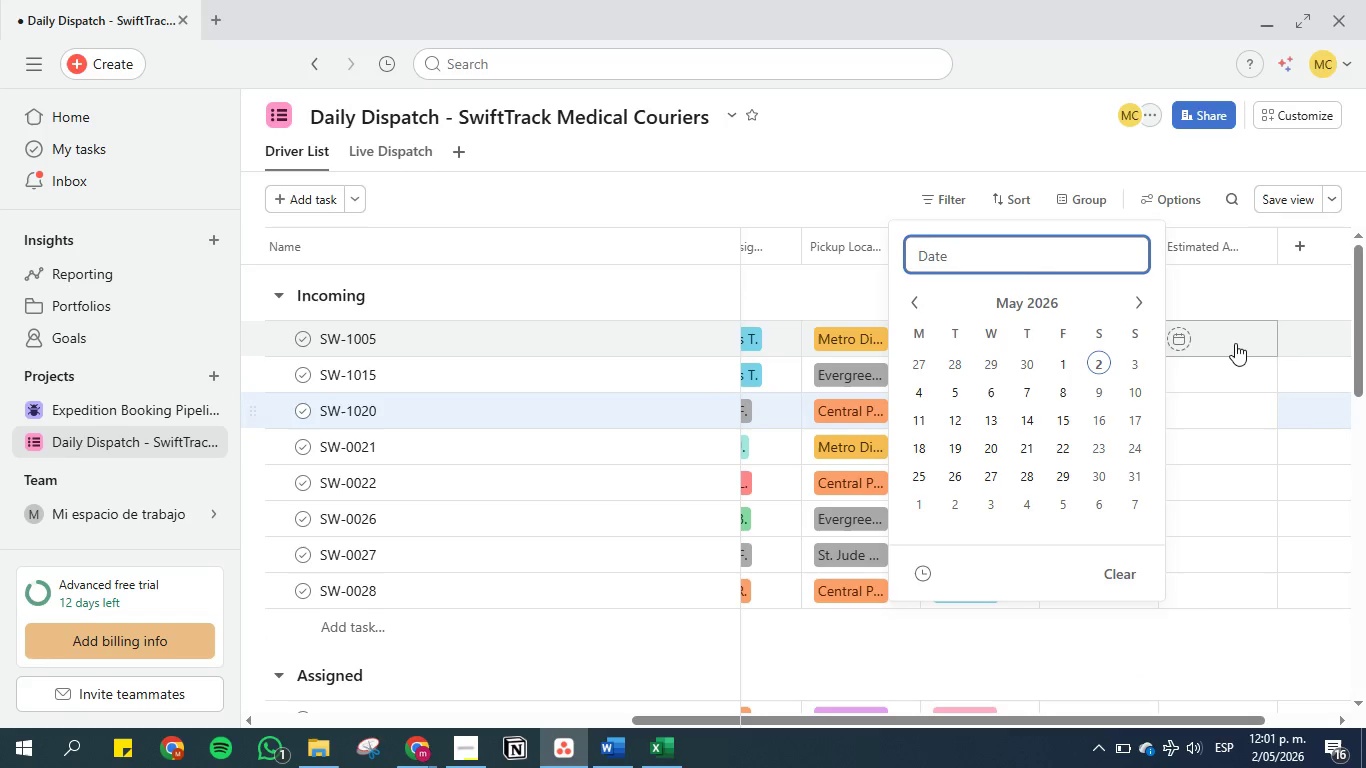 
left_click([1235, 343])
 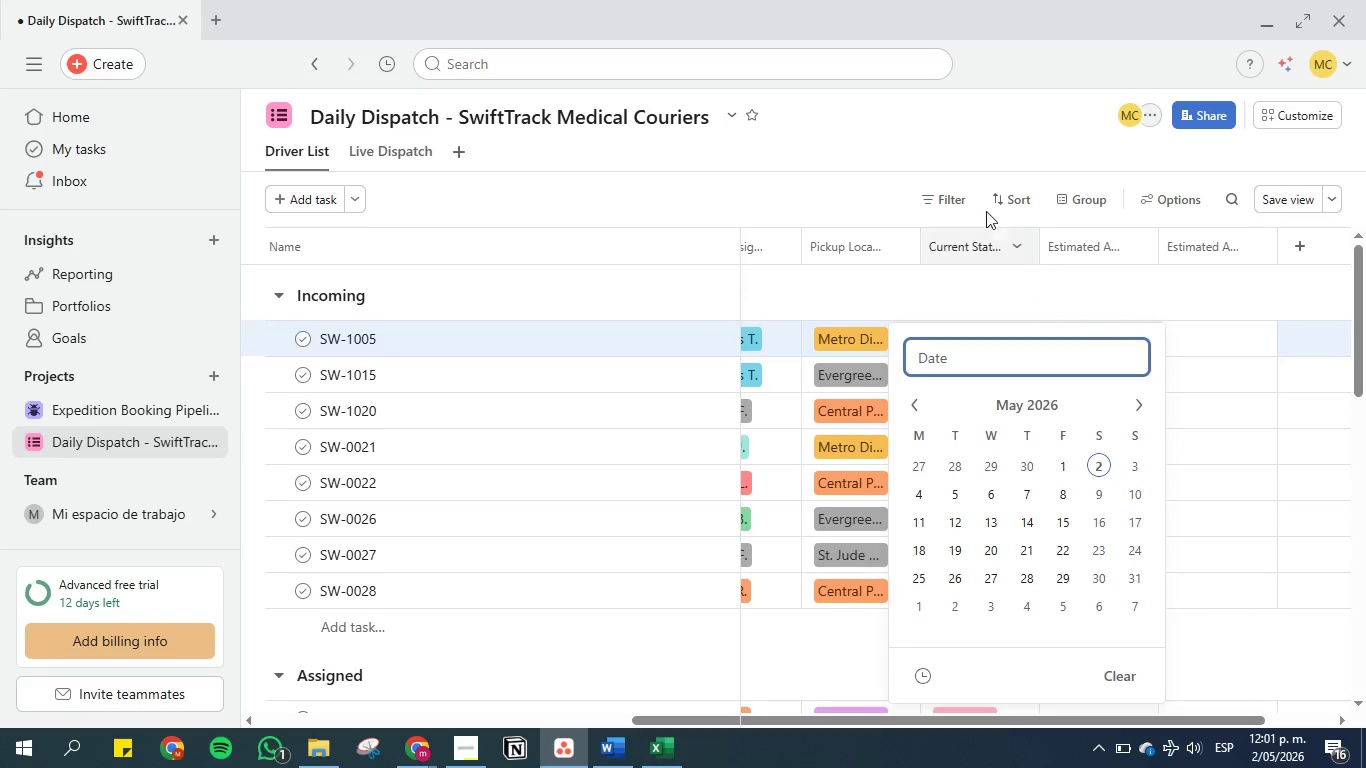 
left_click([946, 138])
 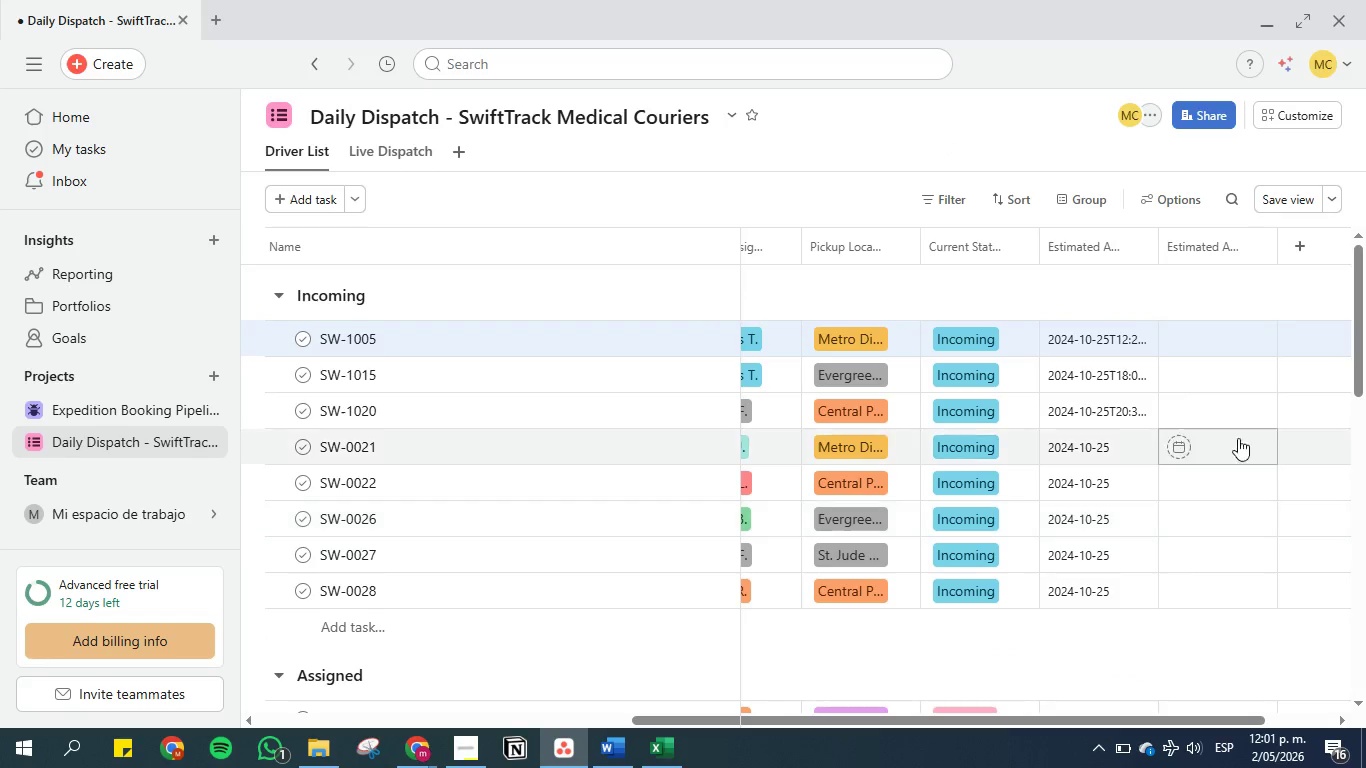 
left_click([1243, 384])
 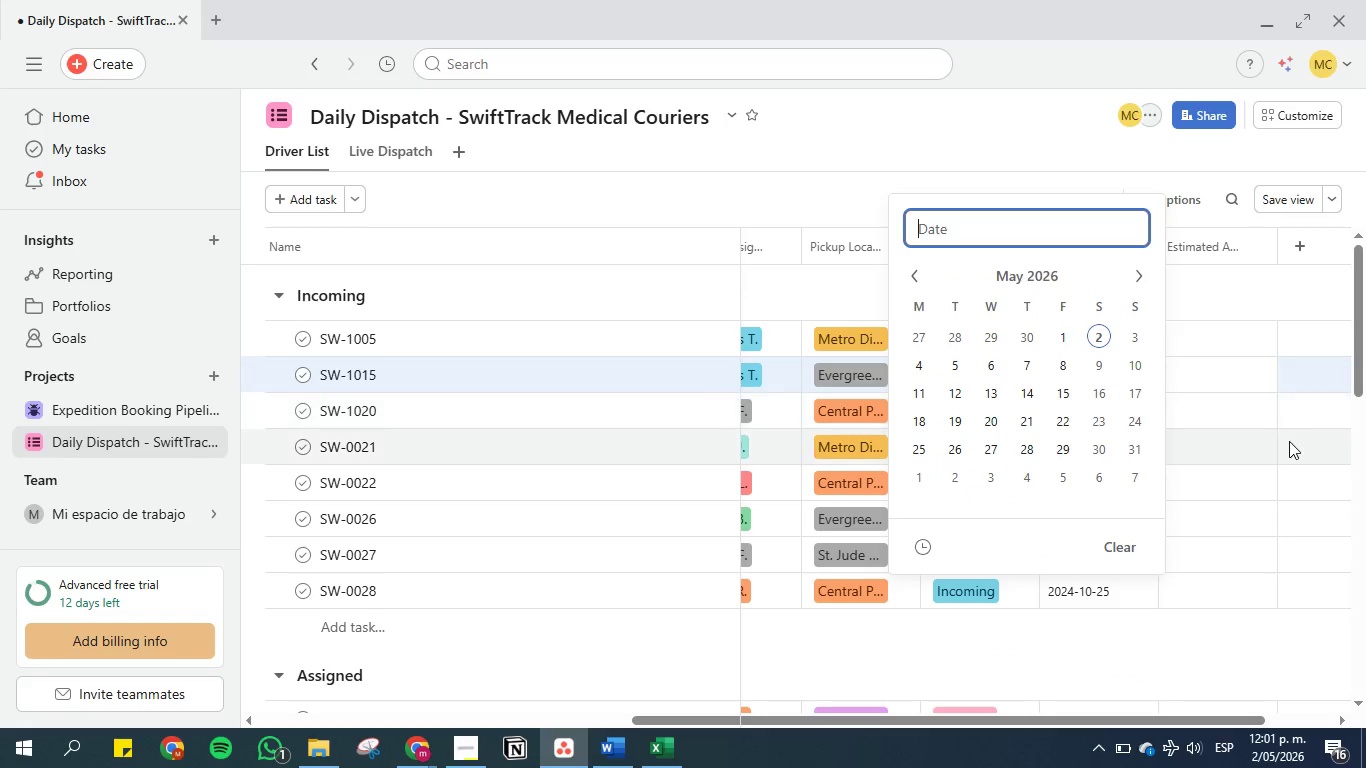 
key(Escape)
 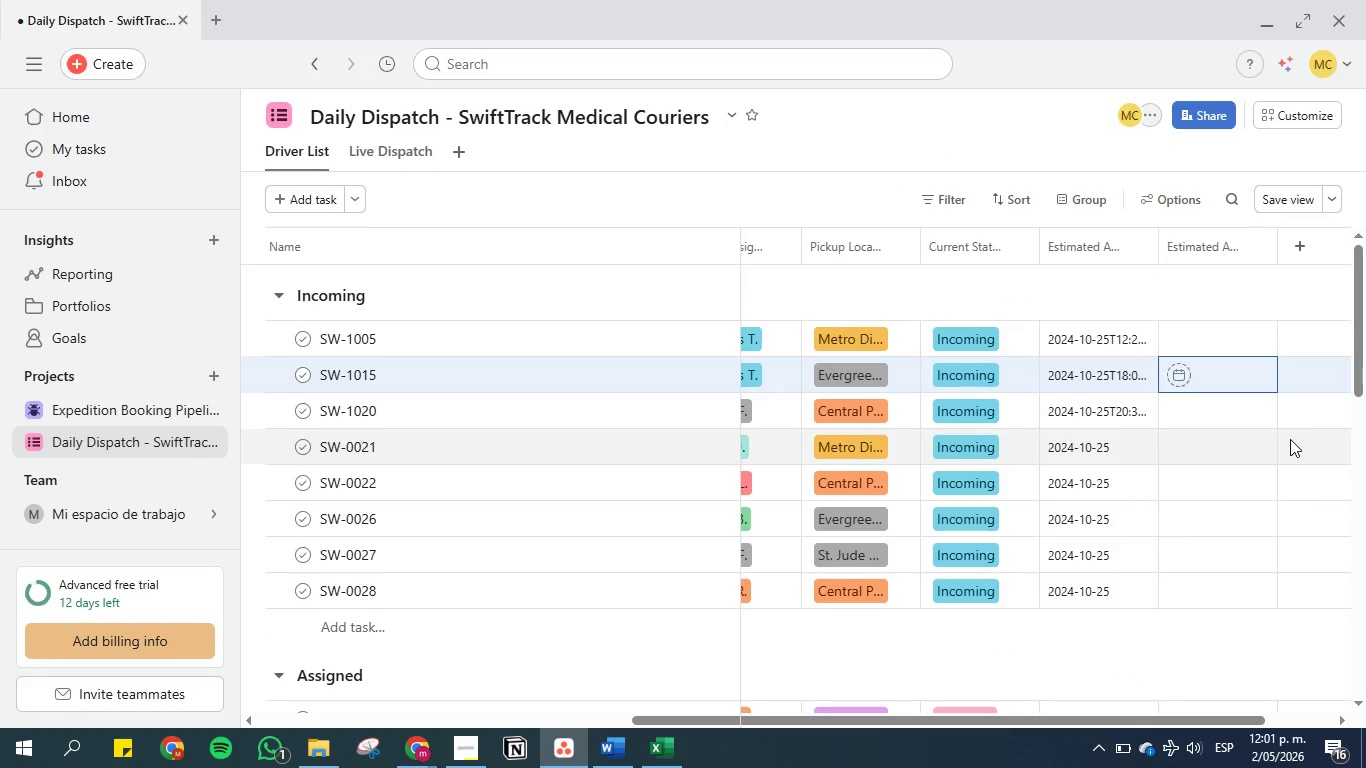 
key(ArrowDown)
 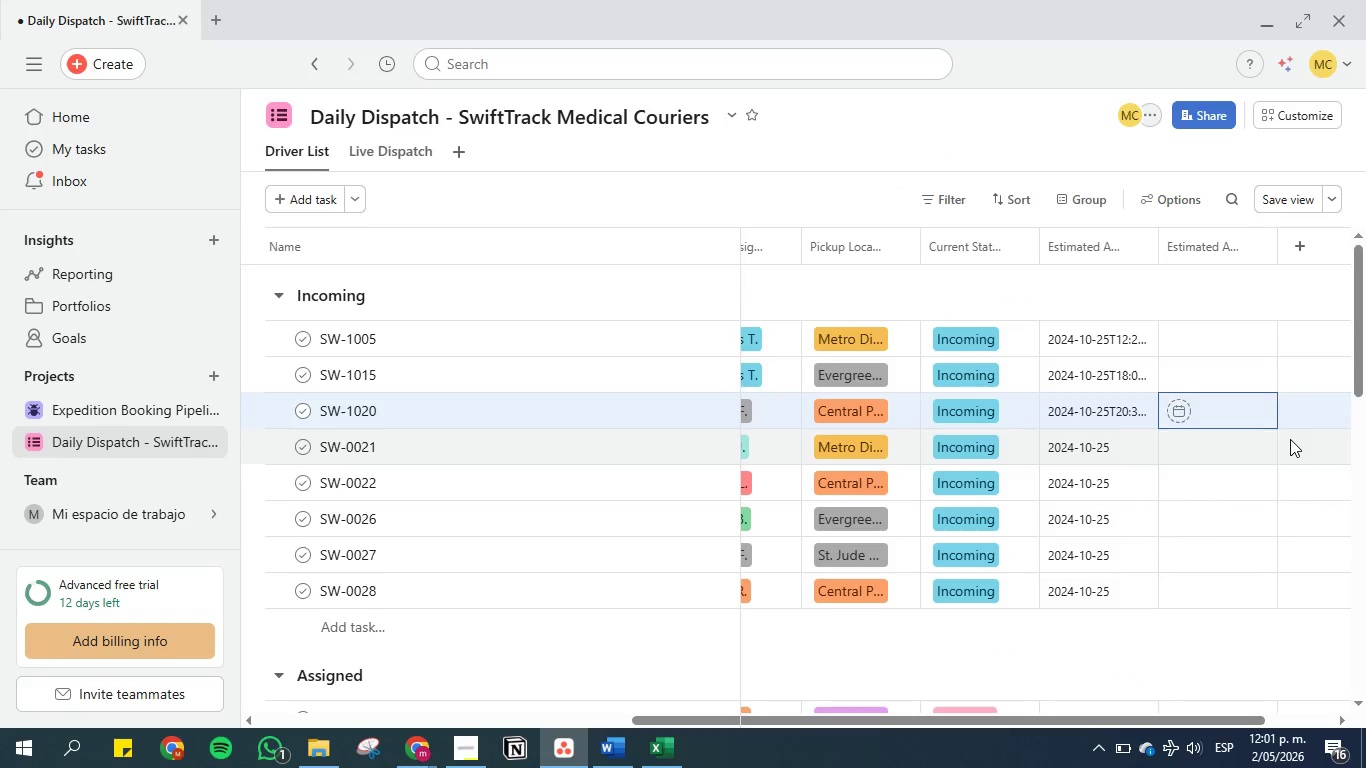 
key(ArrowDown)
 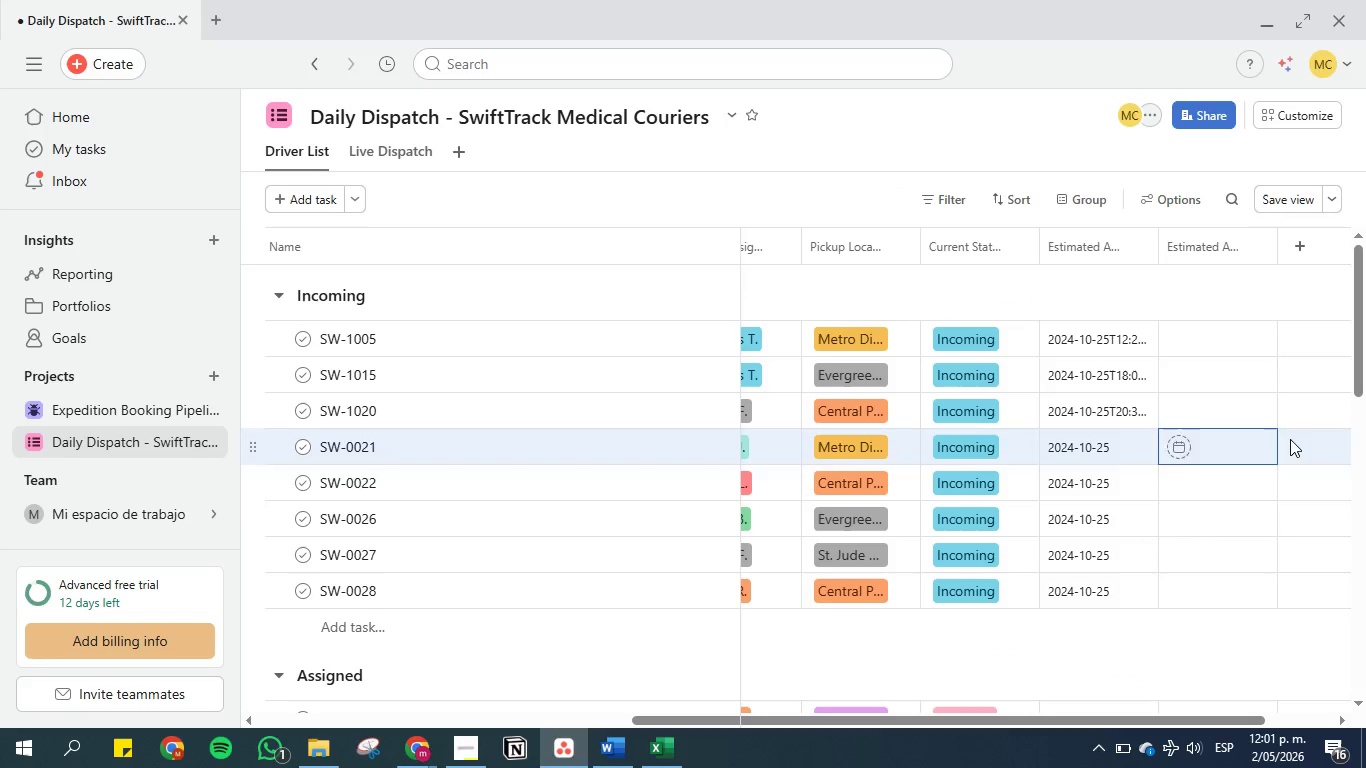 
key(ArrowDown)
 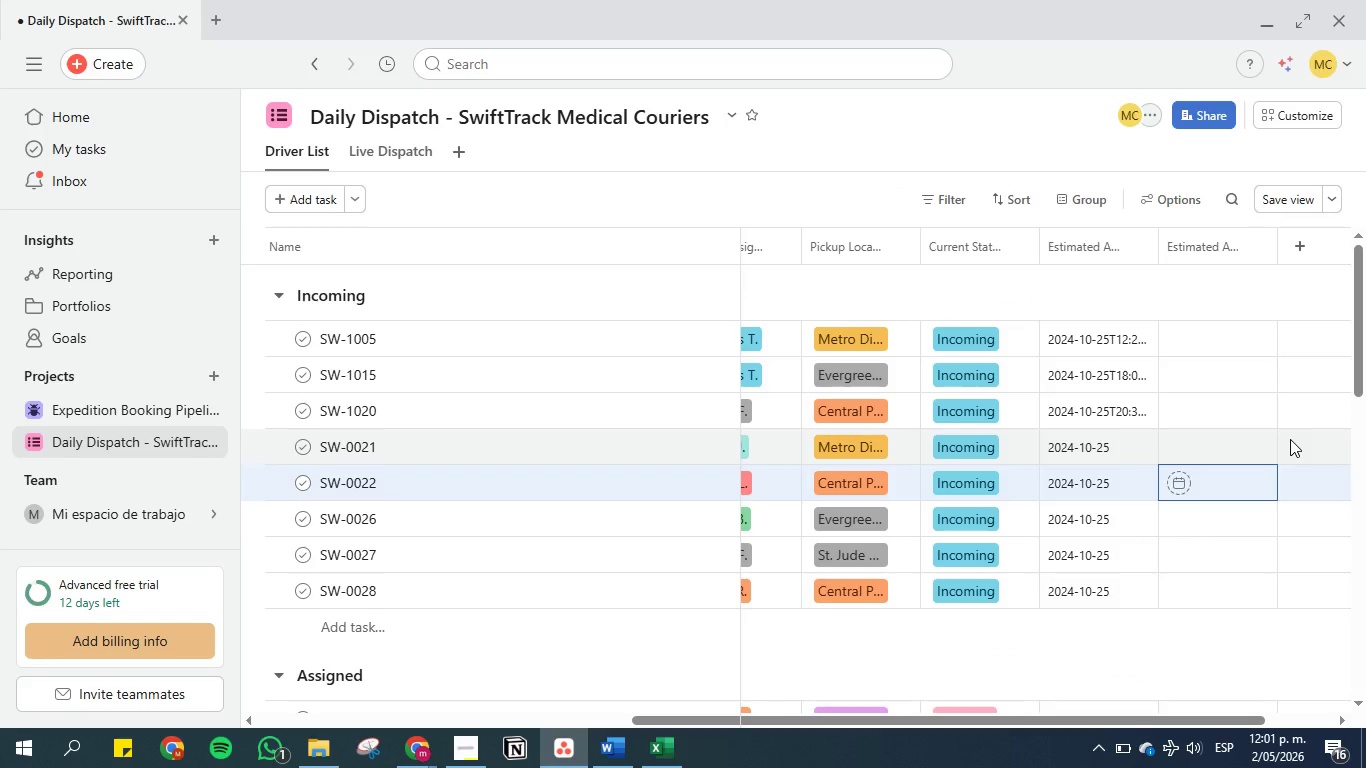 
key(ArrowLeft)
 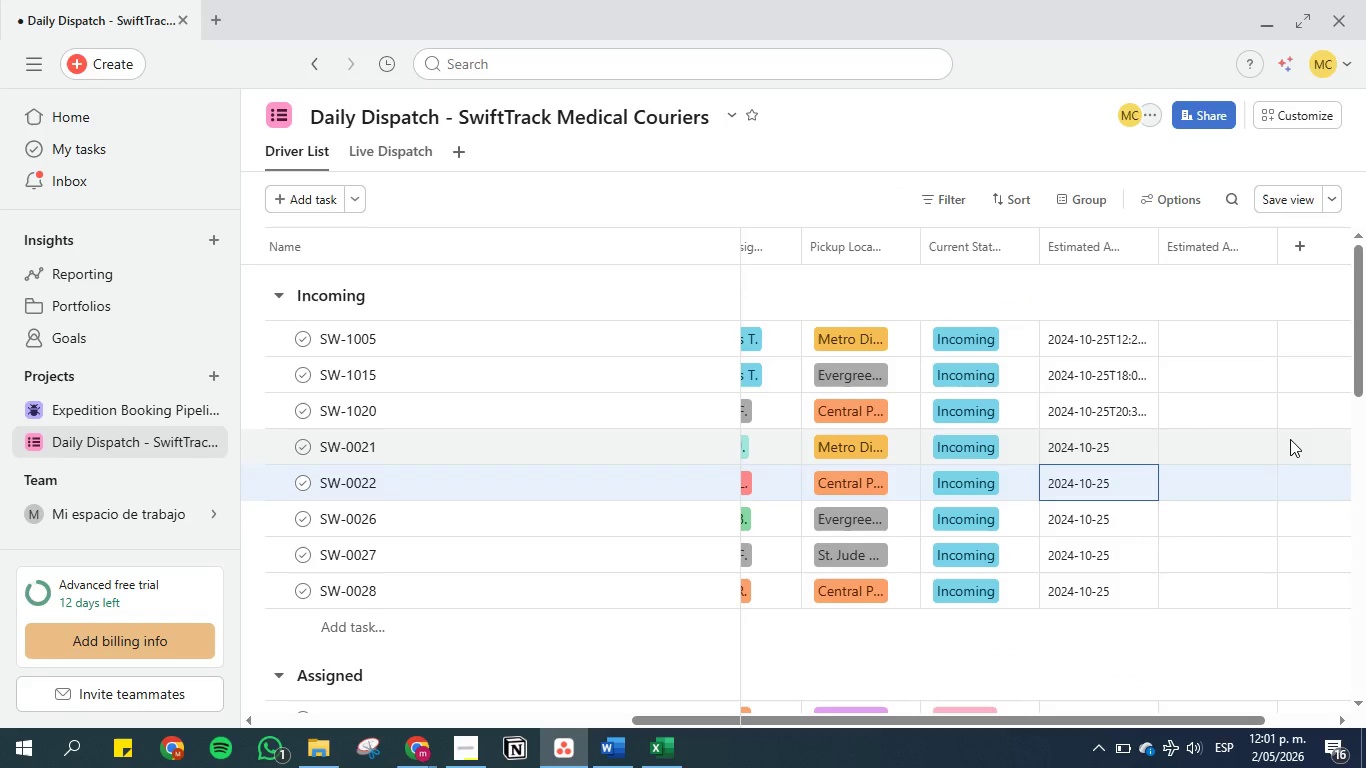 
key(Control+C)
 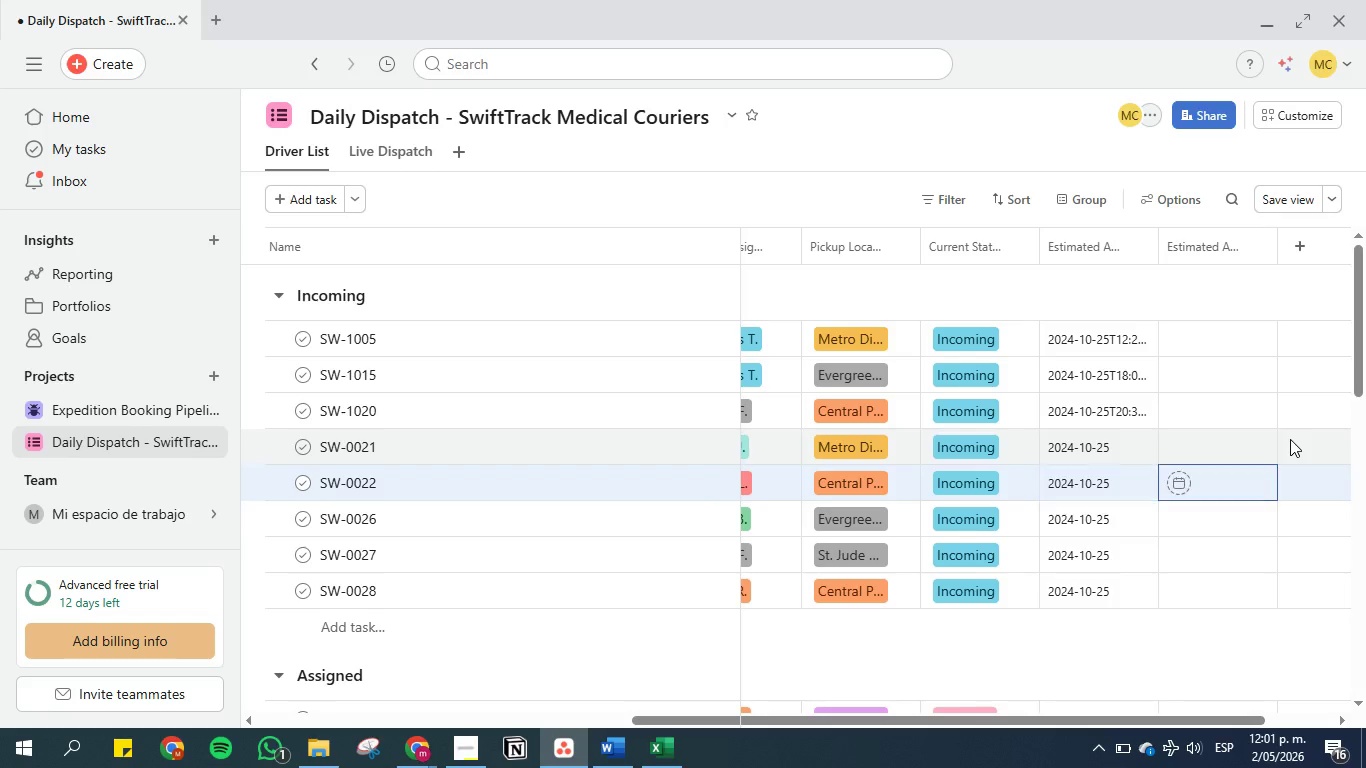 
key(ArrowRight)
 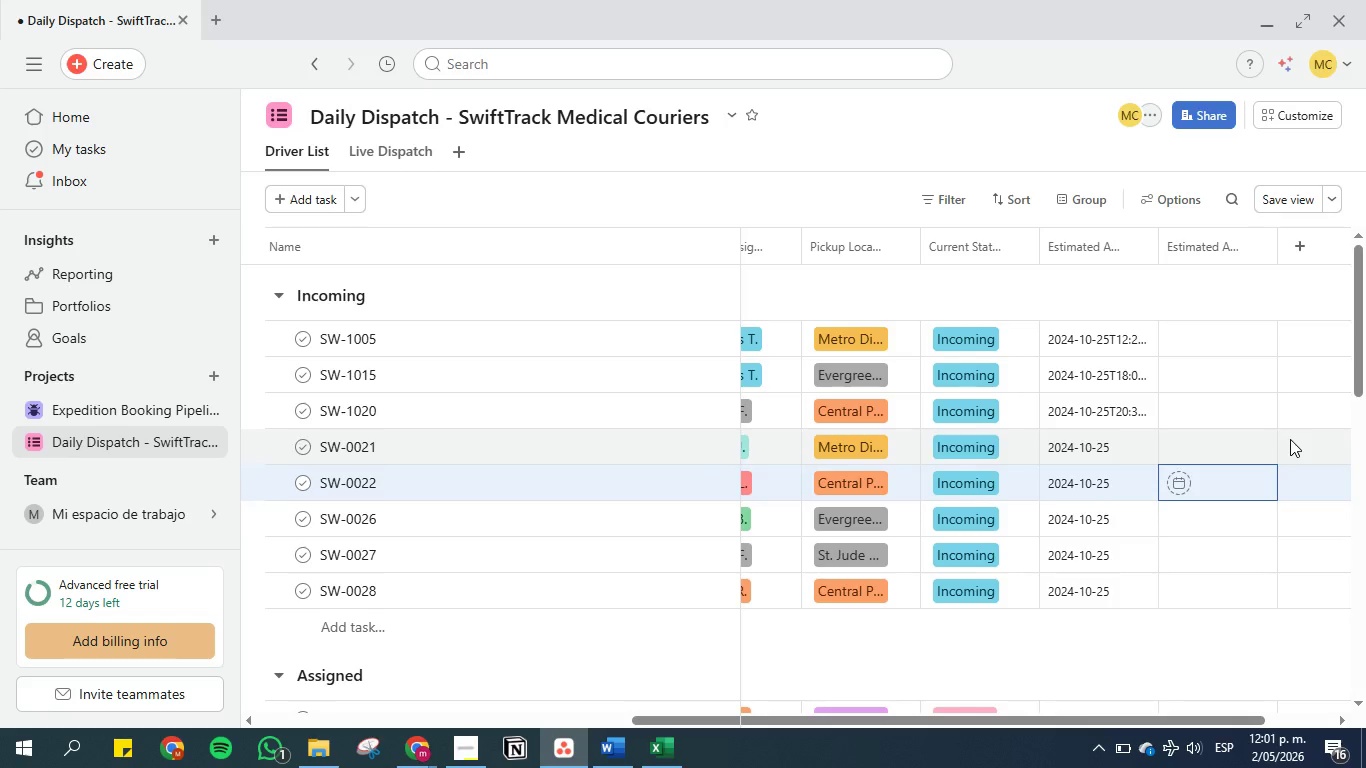 
key(ArrowUp)
 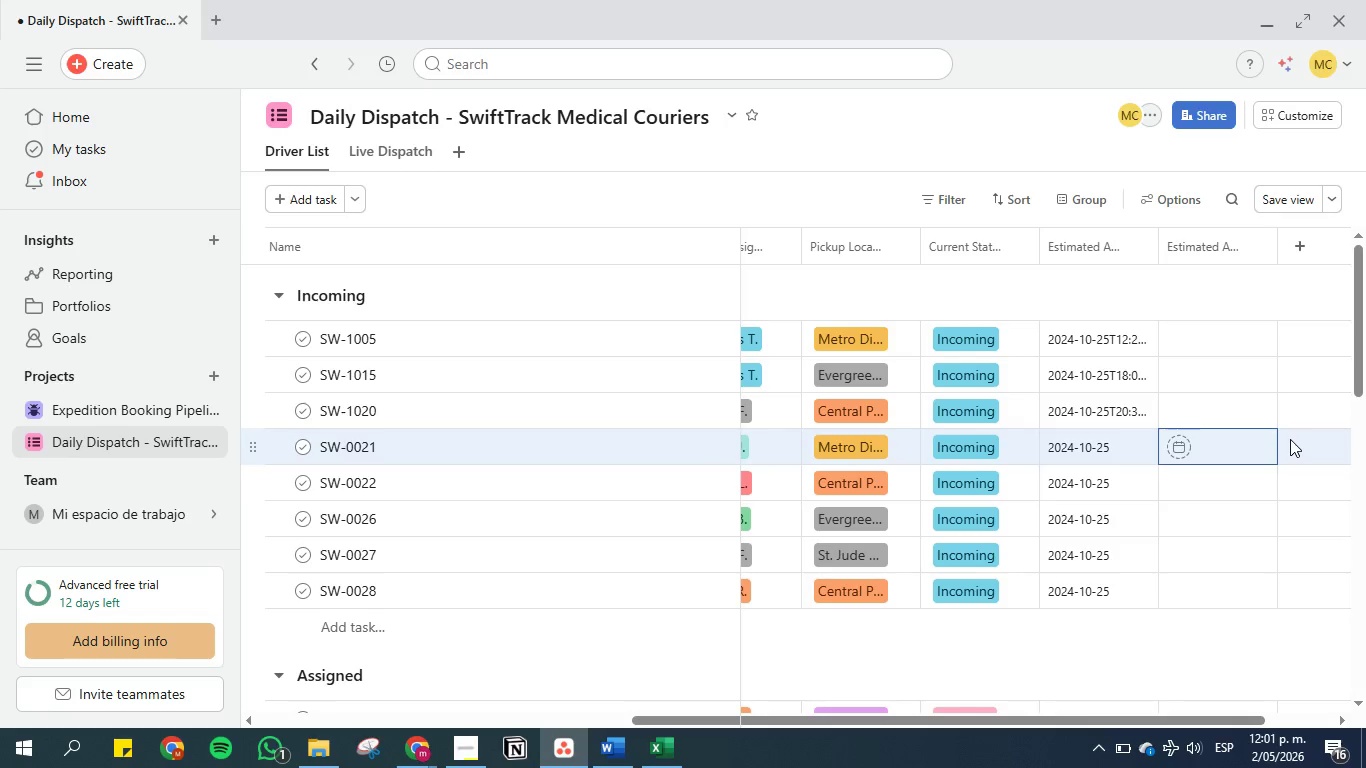 
key(ArrowUp)
 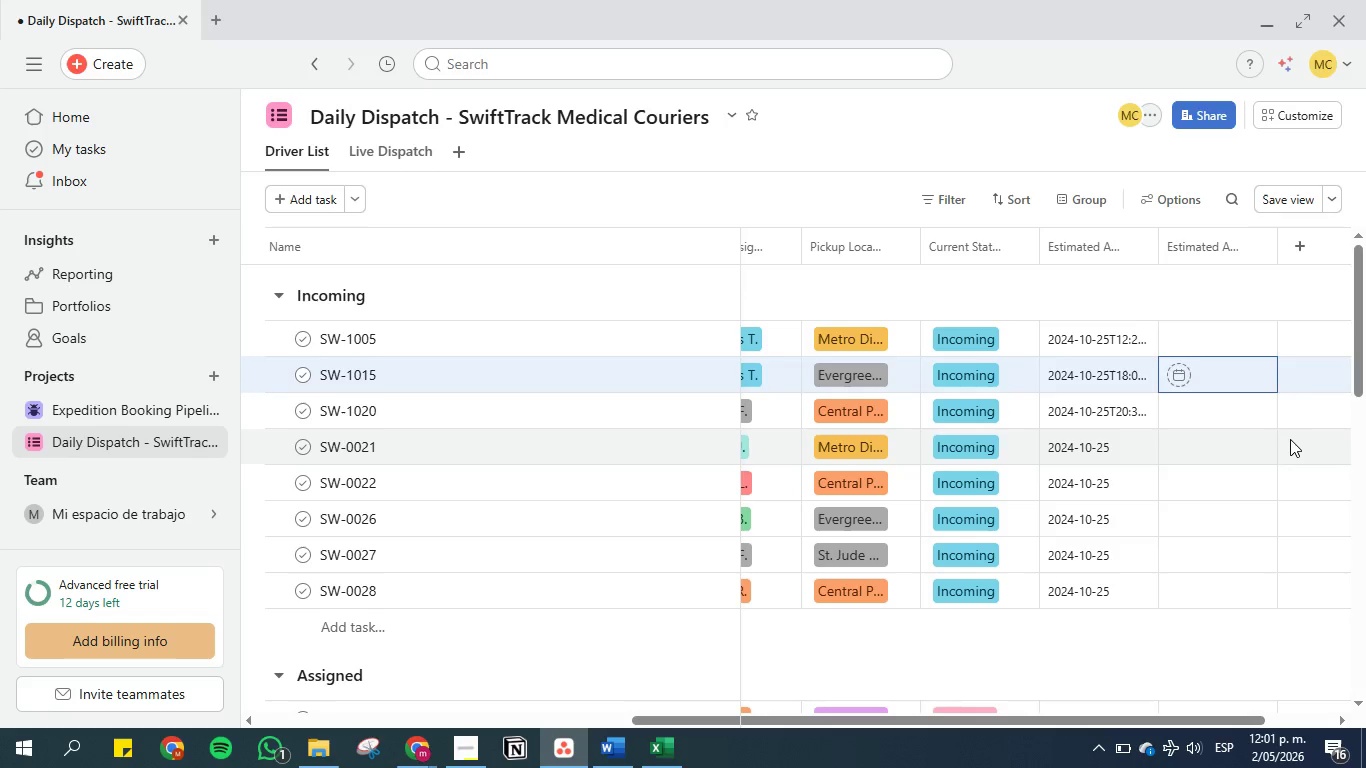 
key(ArrowUp)
 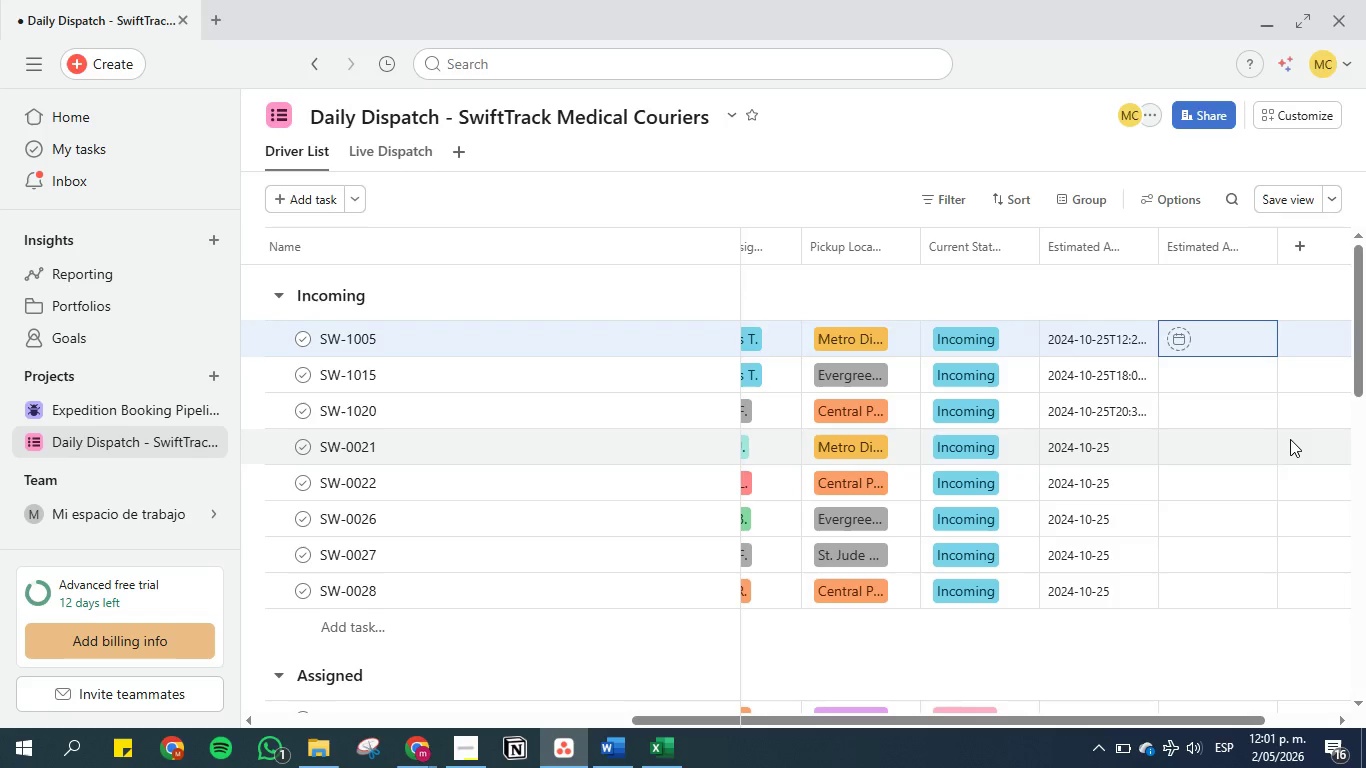 
key(ArrowUp)
 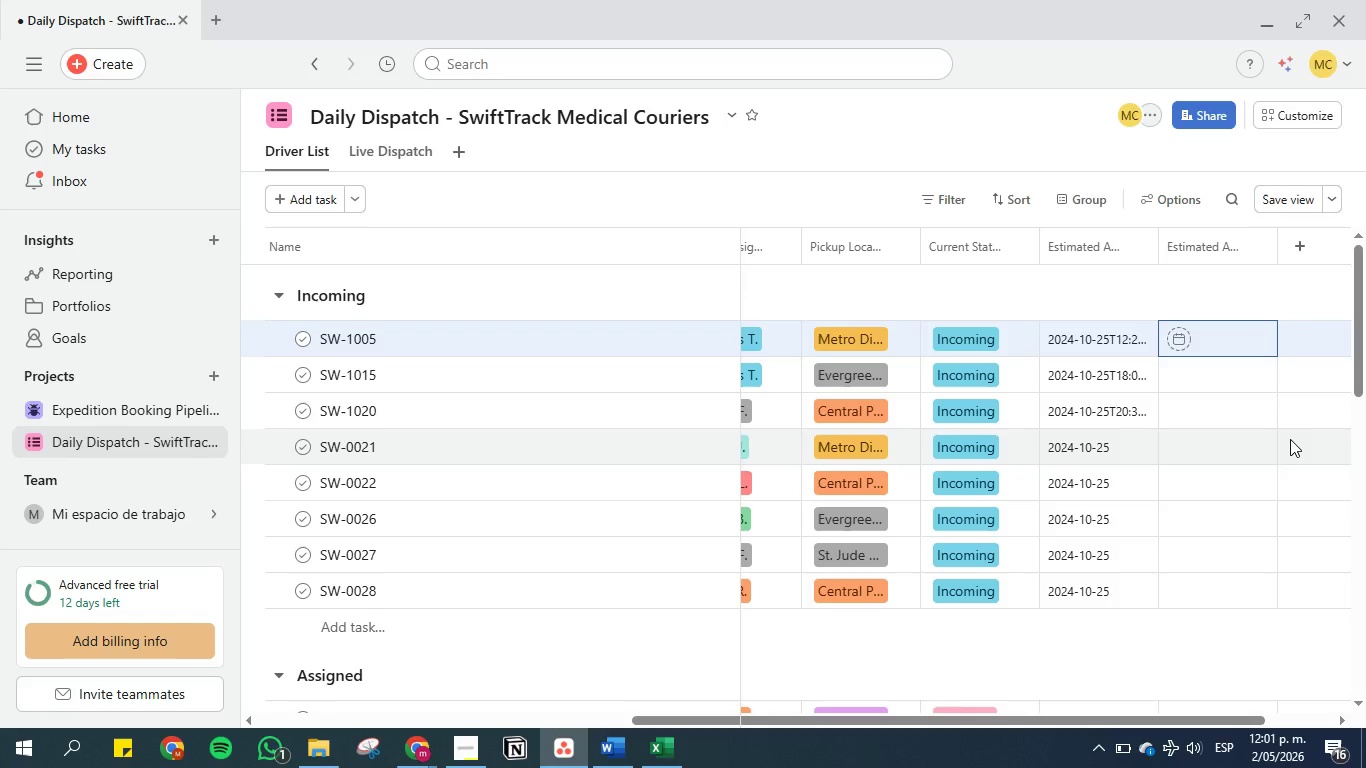 
key(ArrowUp)
 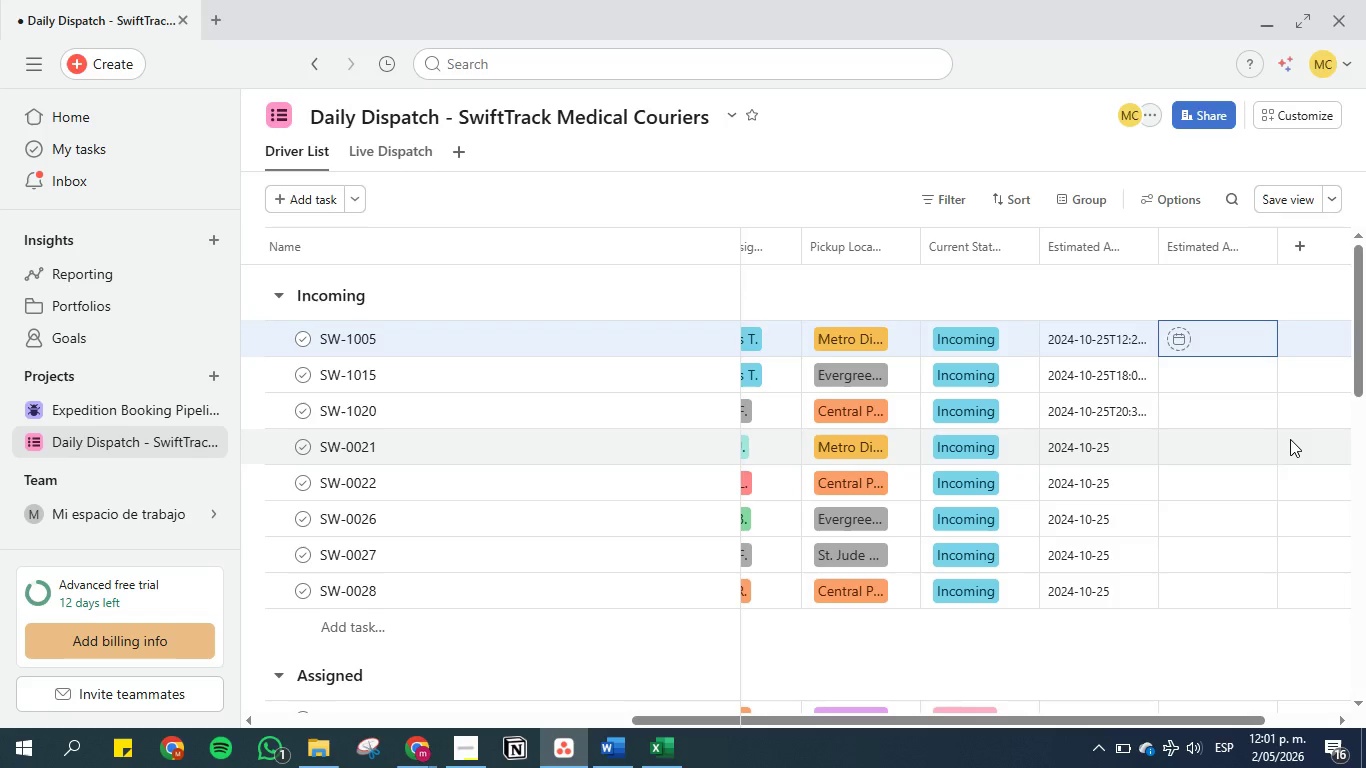 
key(ArrowUp)
 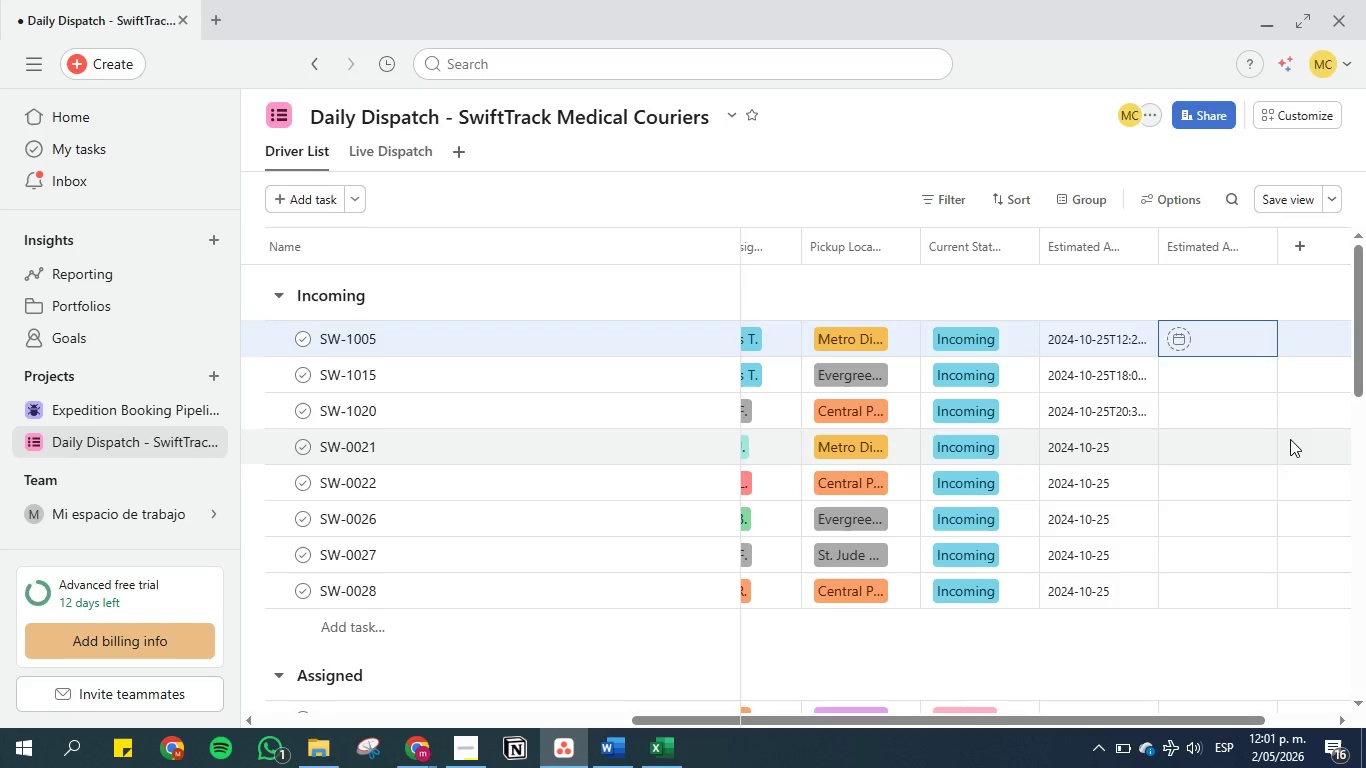 
wait(8.75)
 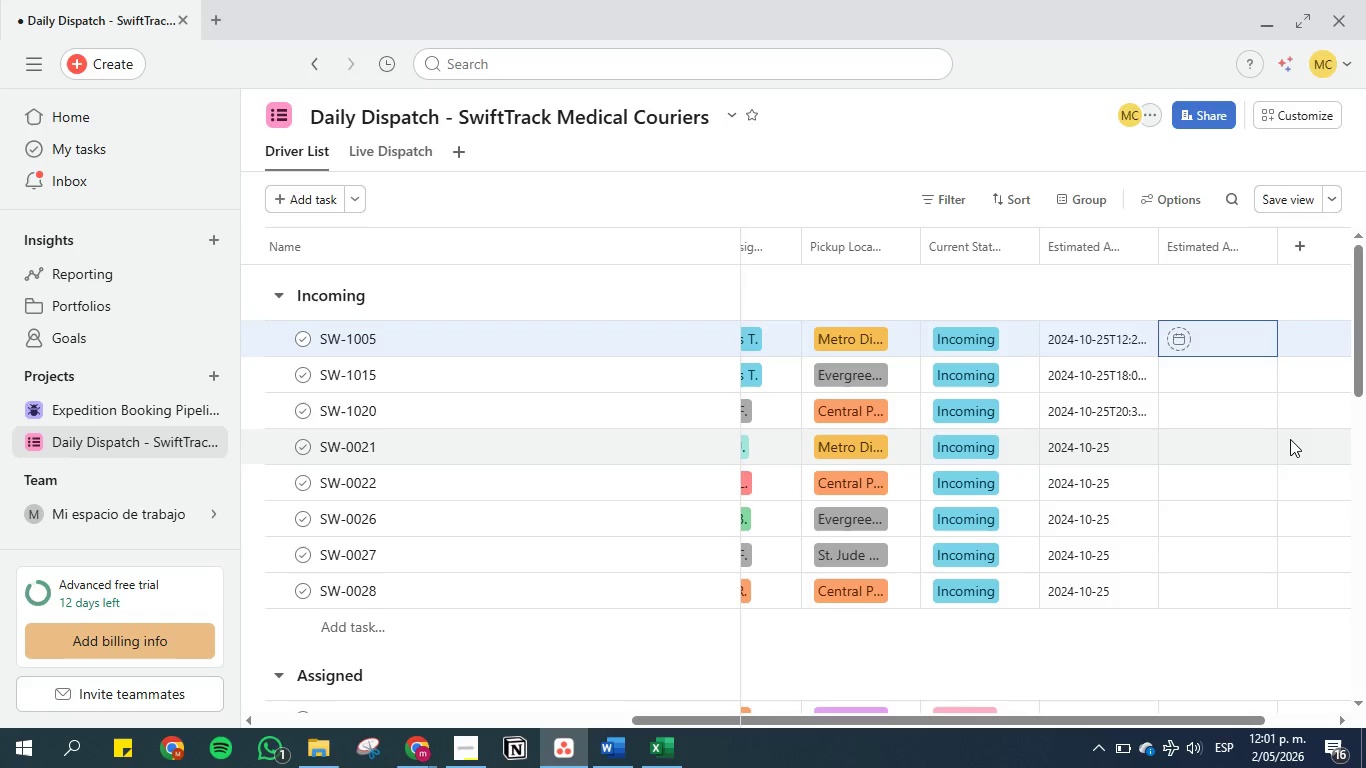 
hold_key(key=ArrowLeft, duration=1.09)
 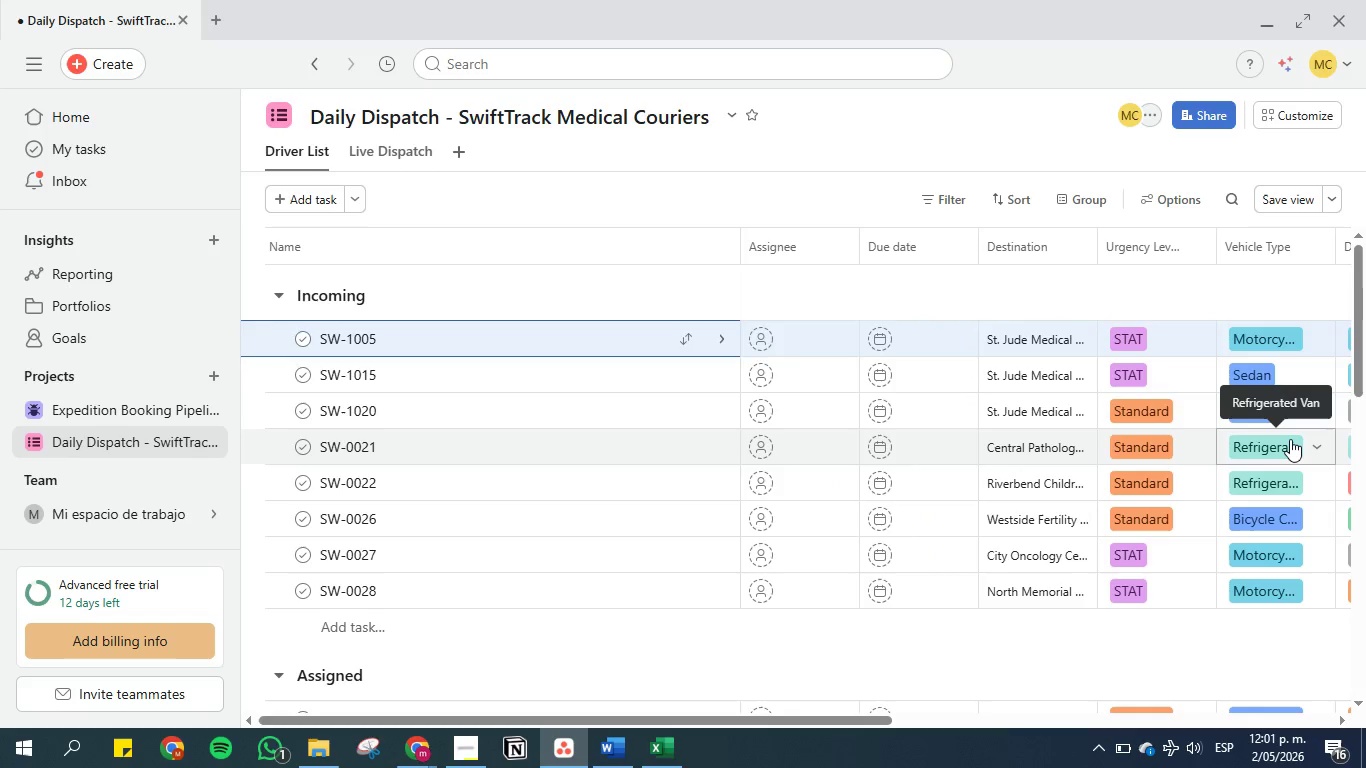 
key(ArrowRight)
 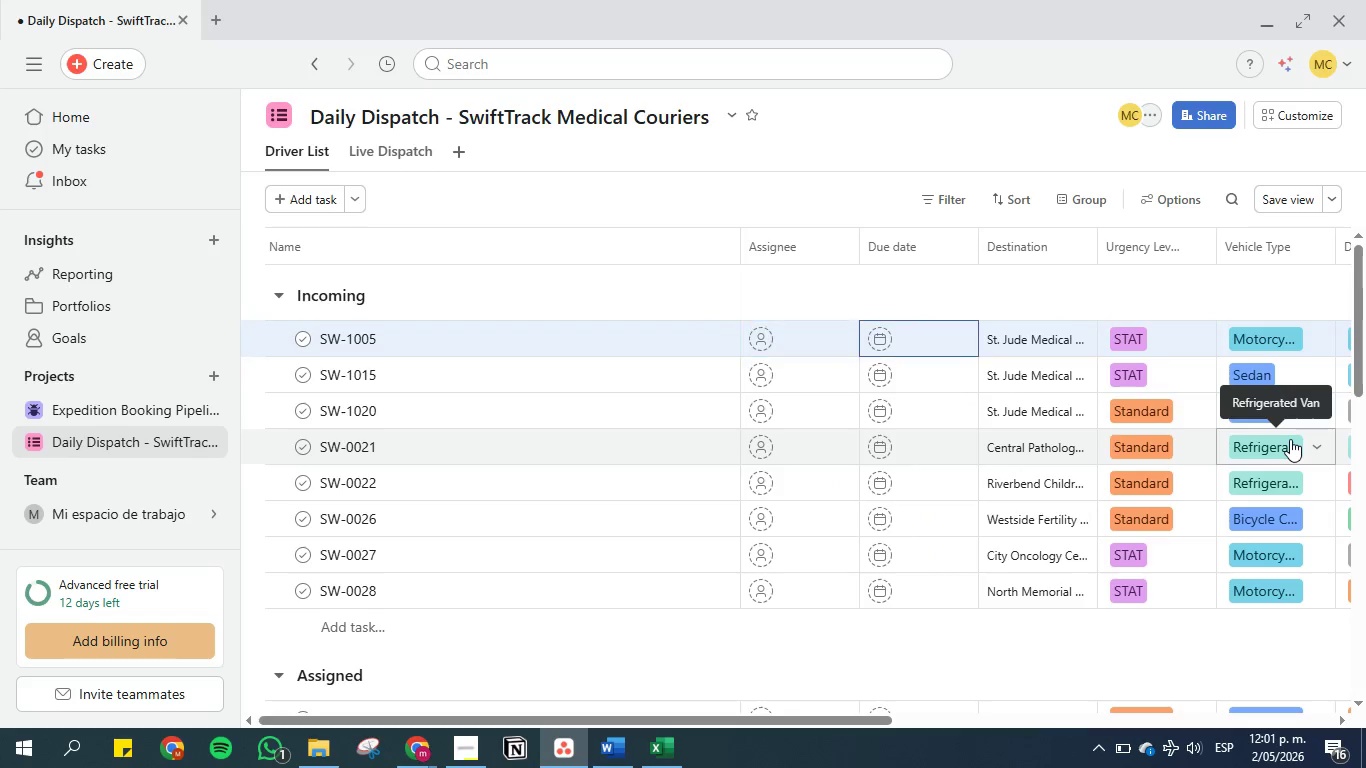 
key(ArrowRight)
 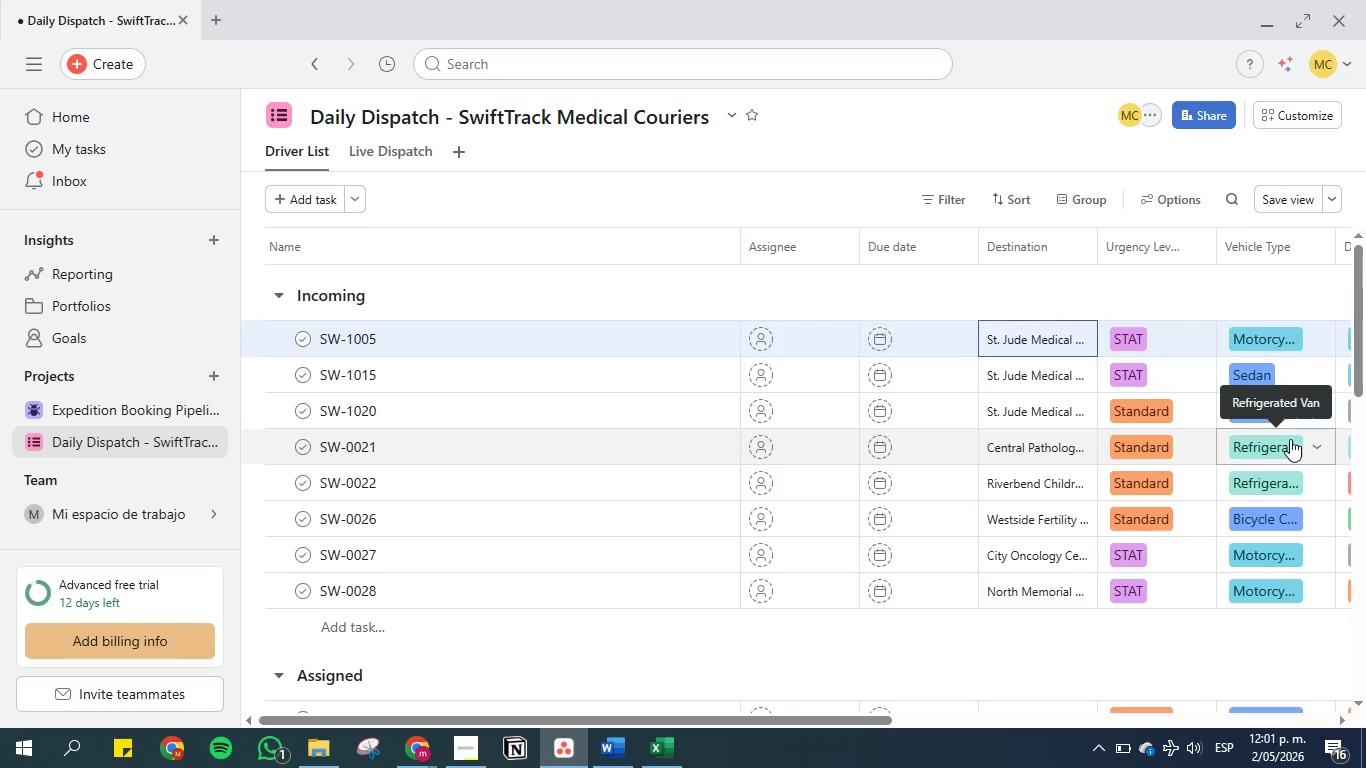 
key(ArrowRight)
 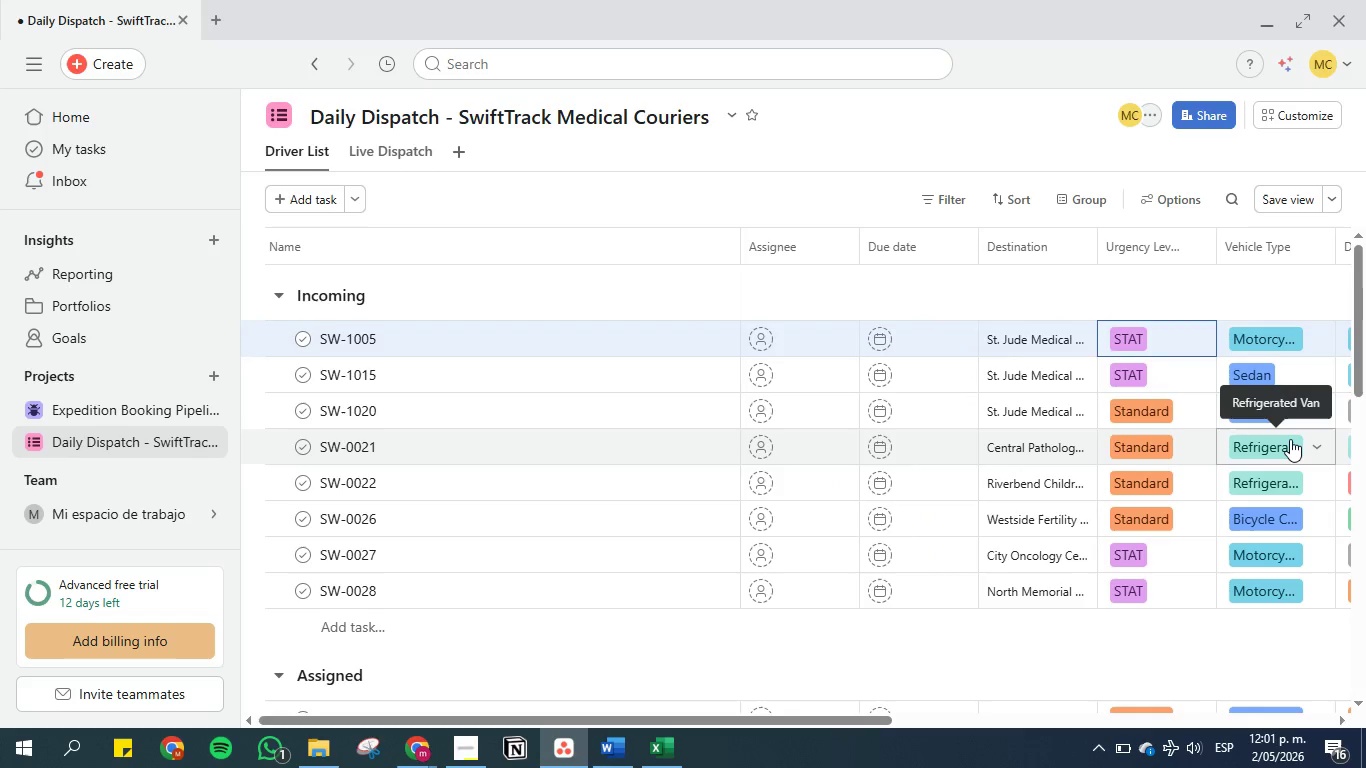 
key(ArrowRight)
 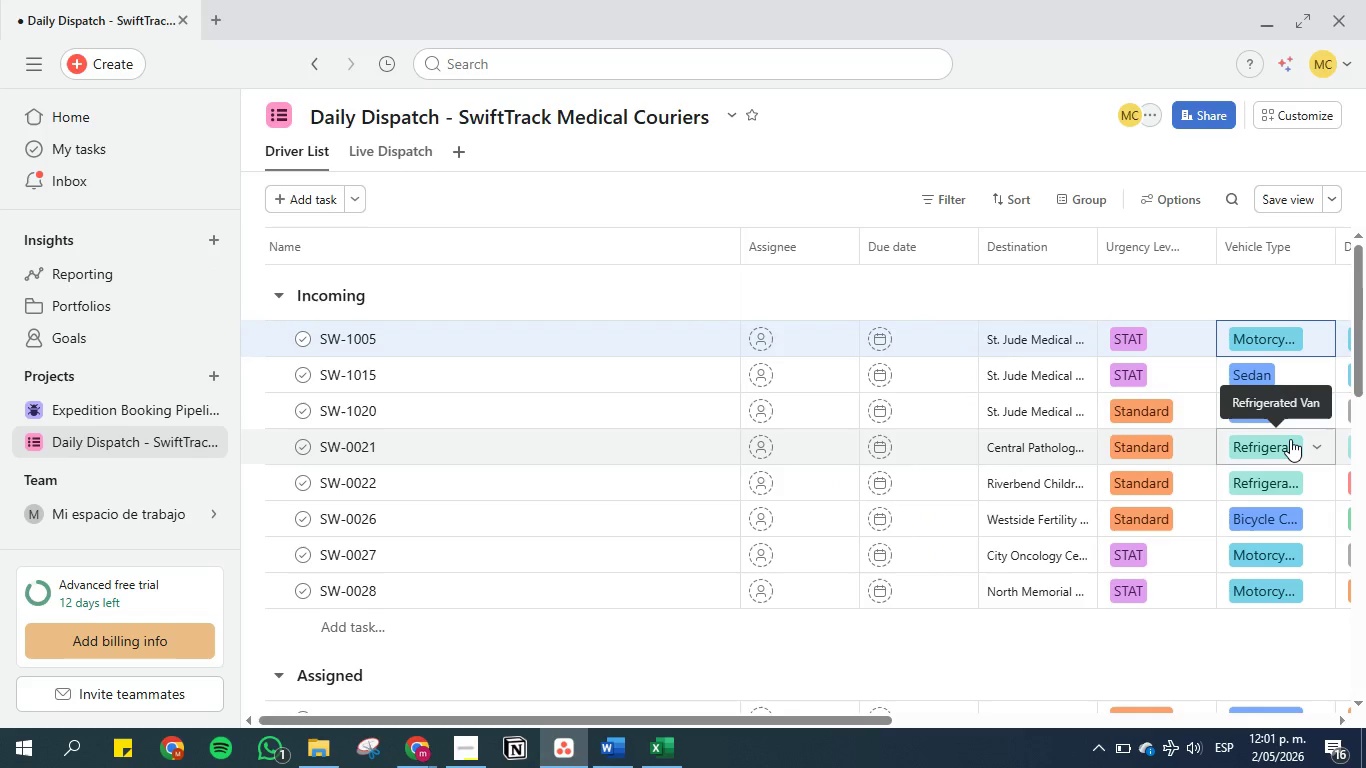 
key(ArrowRight)
 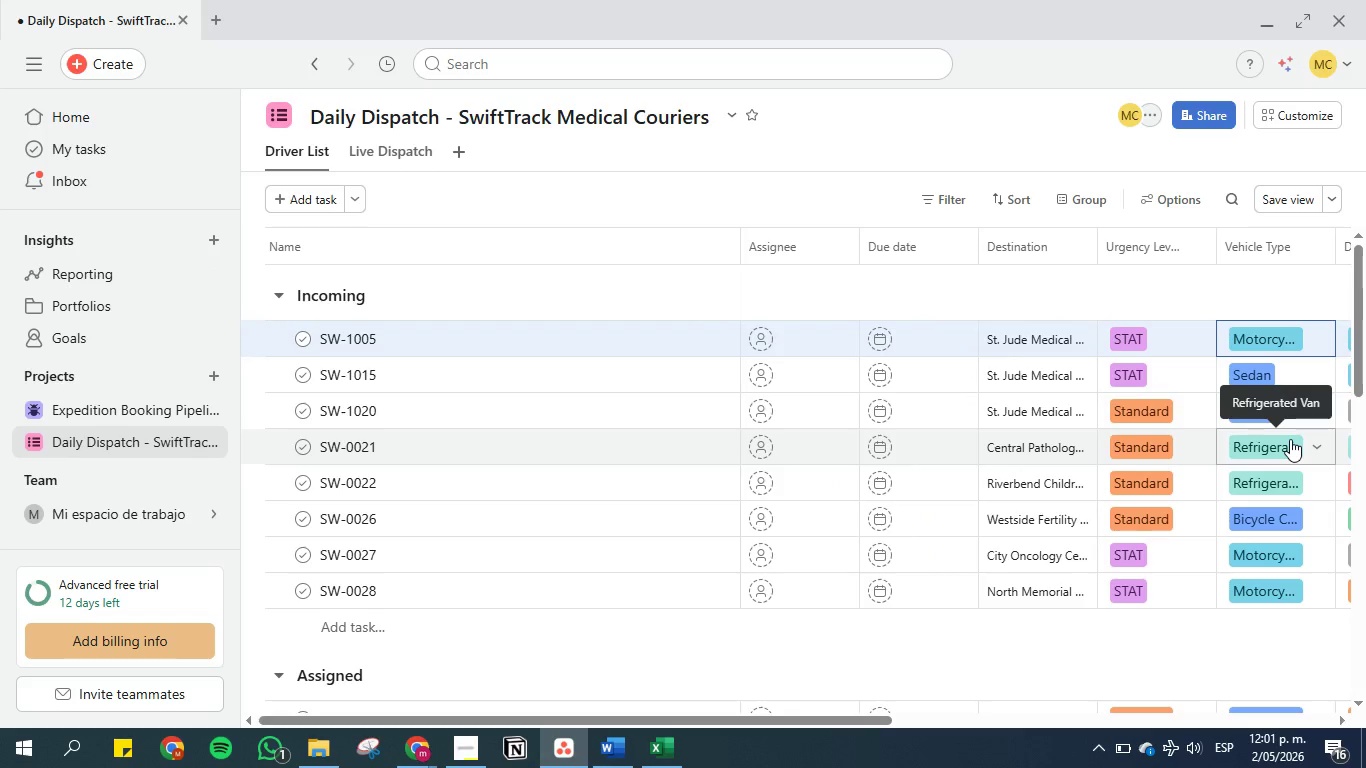 
key(ArrowRight)
 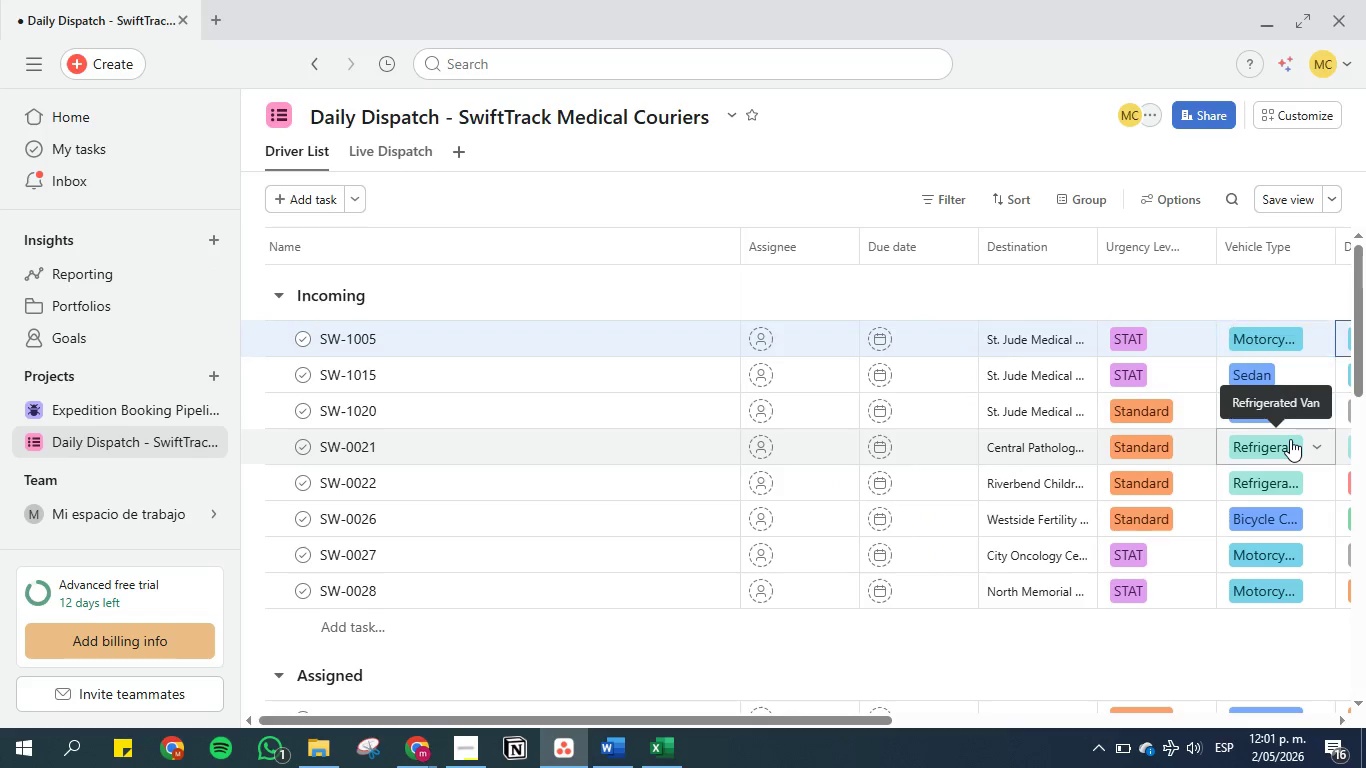 
key(ArrowRight)
 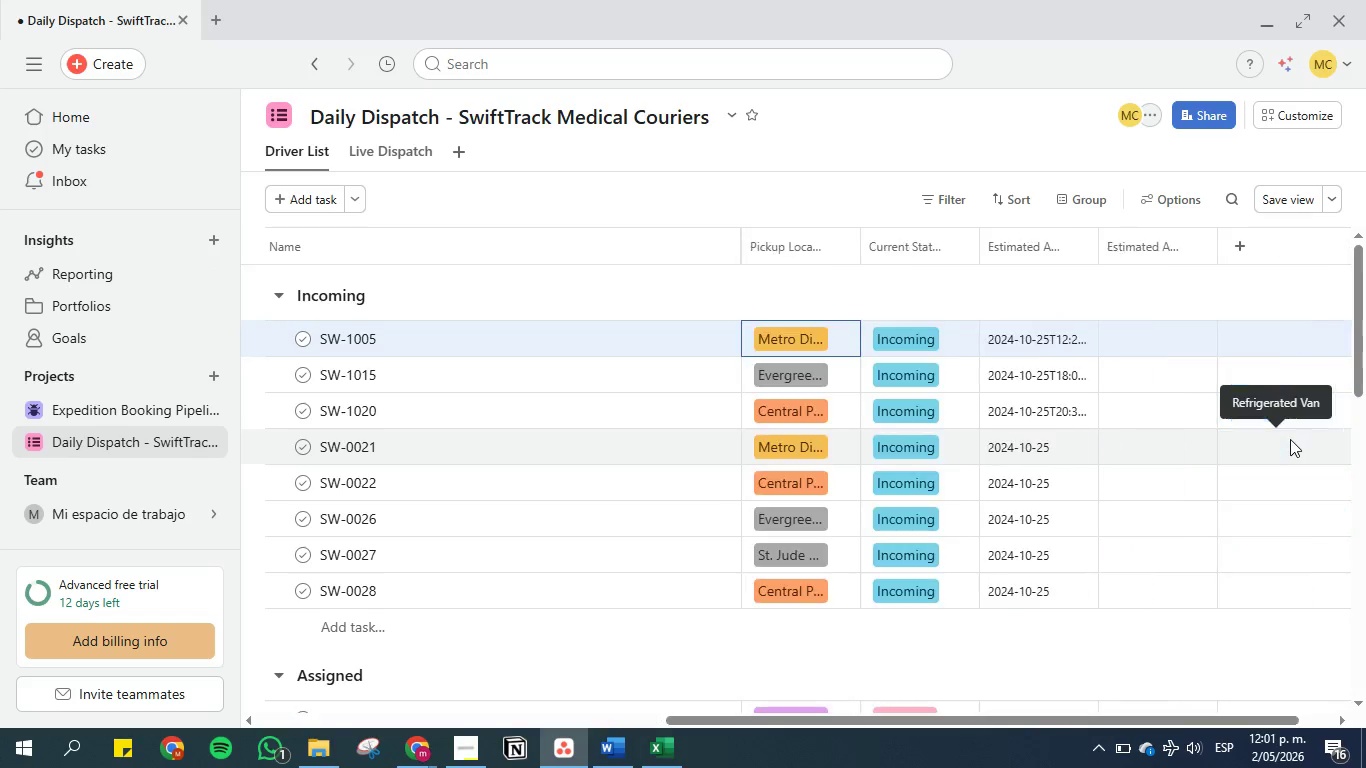 
key(ArrowRight)
 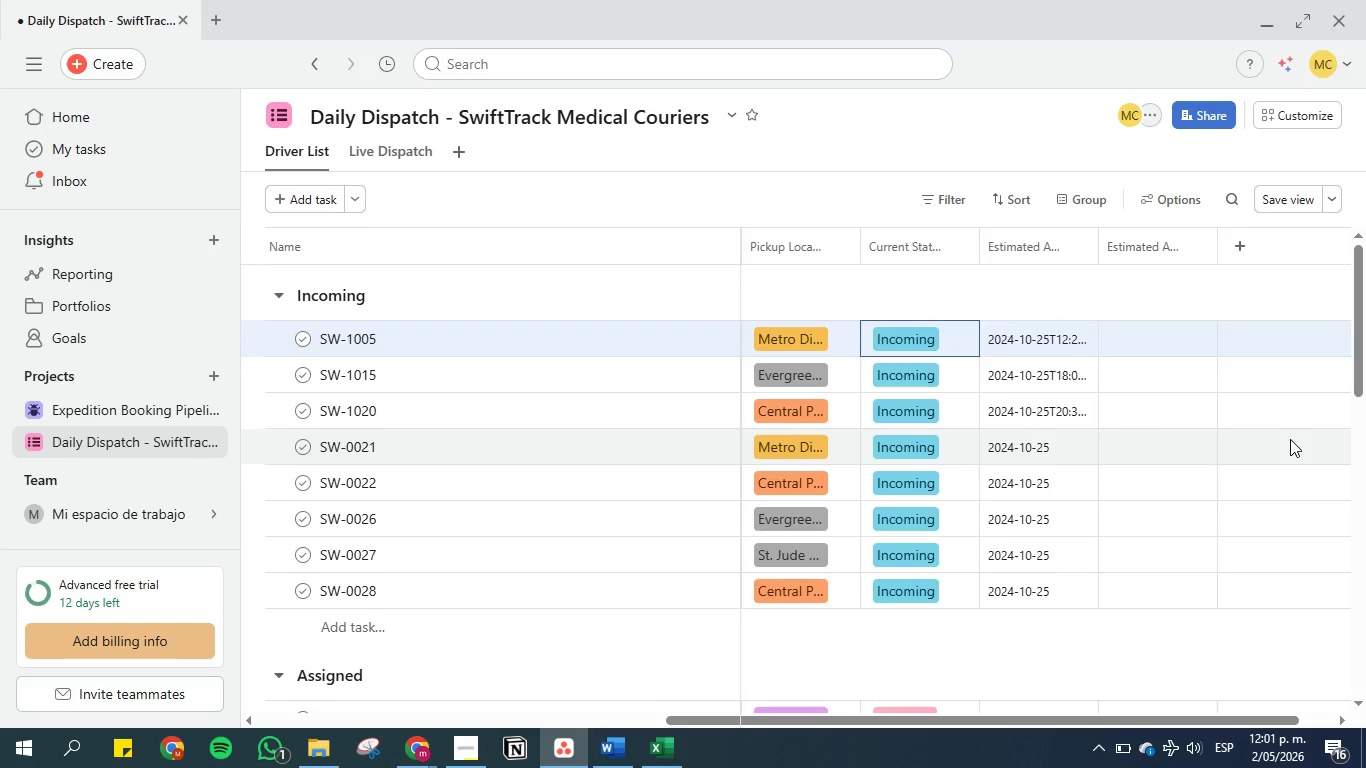 
key(ArrowRight)
 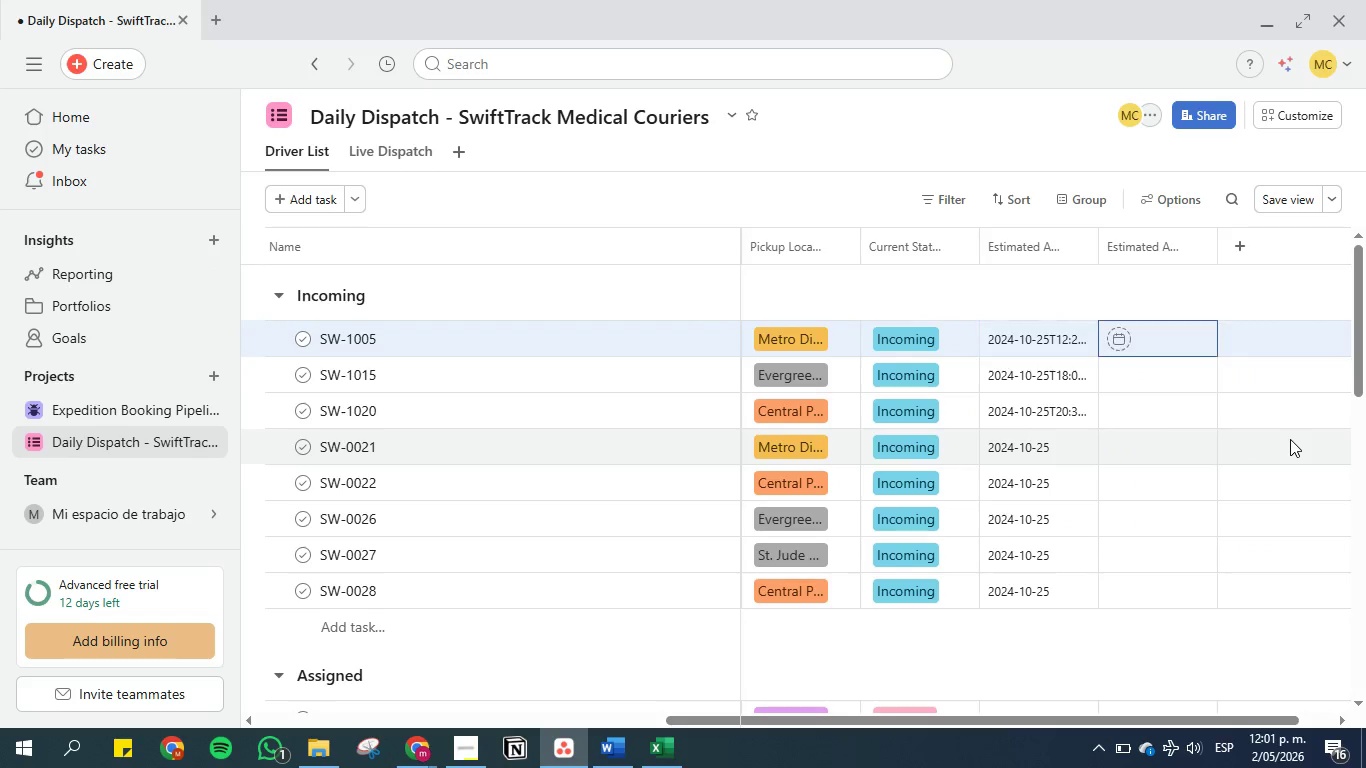 
key(ArrowRight)
 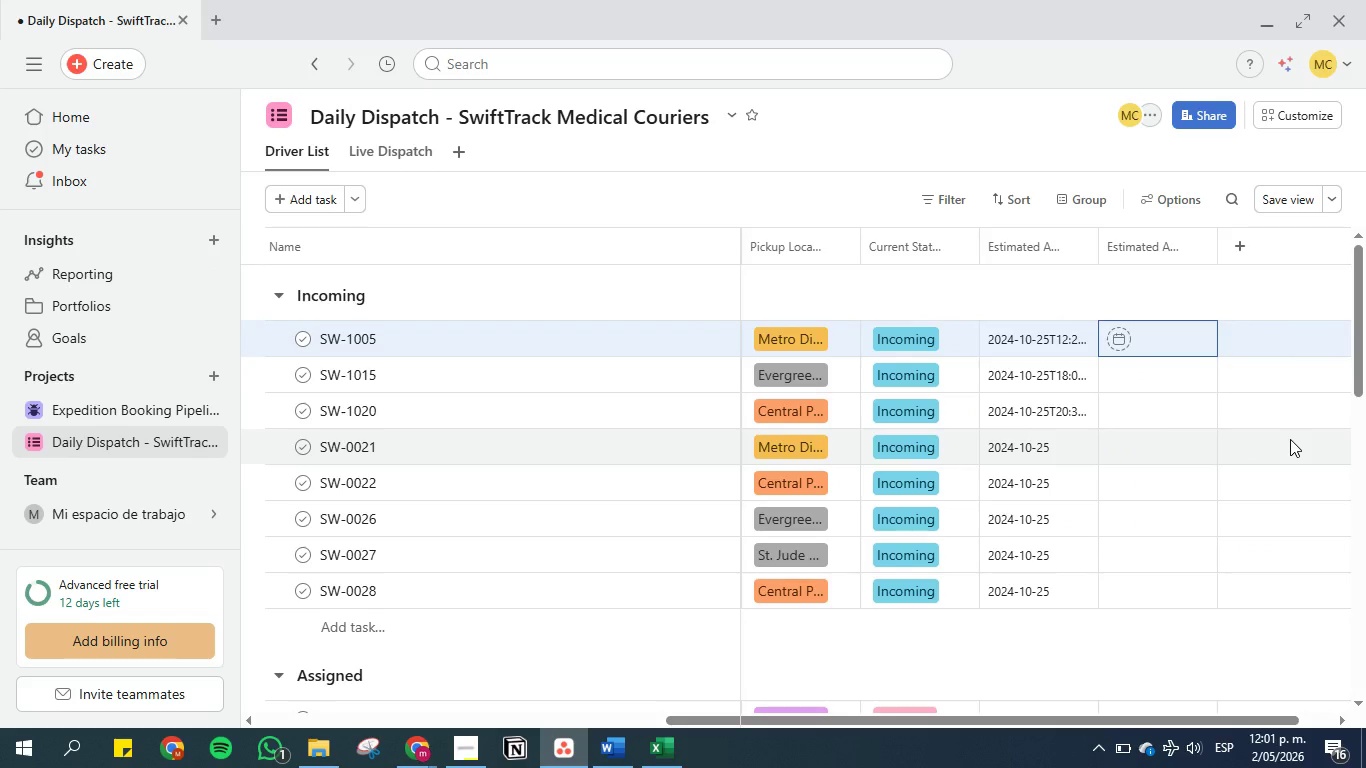 
wait(5.3)
 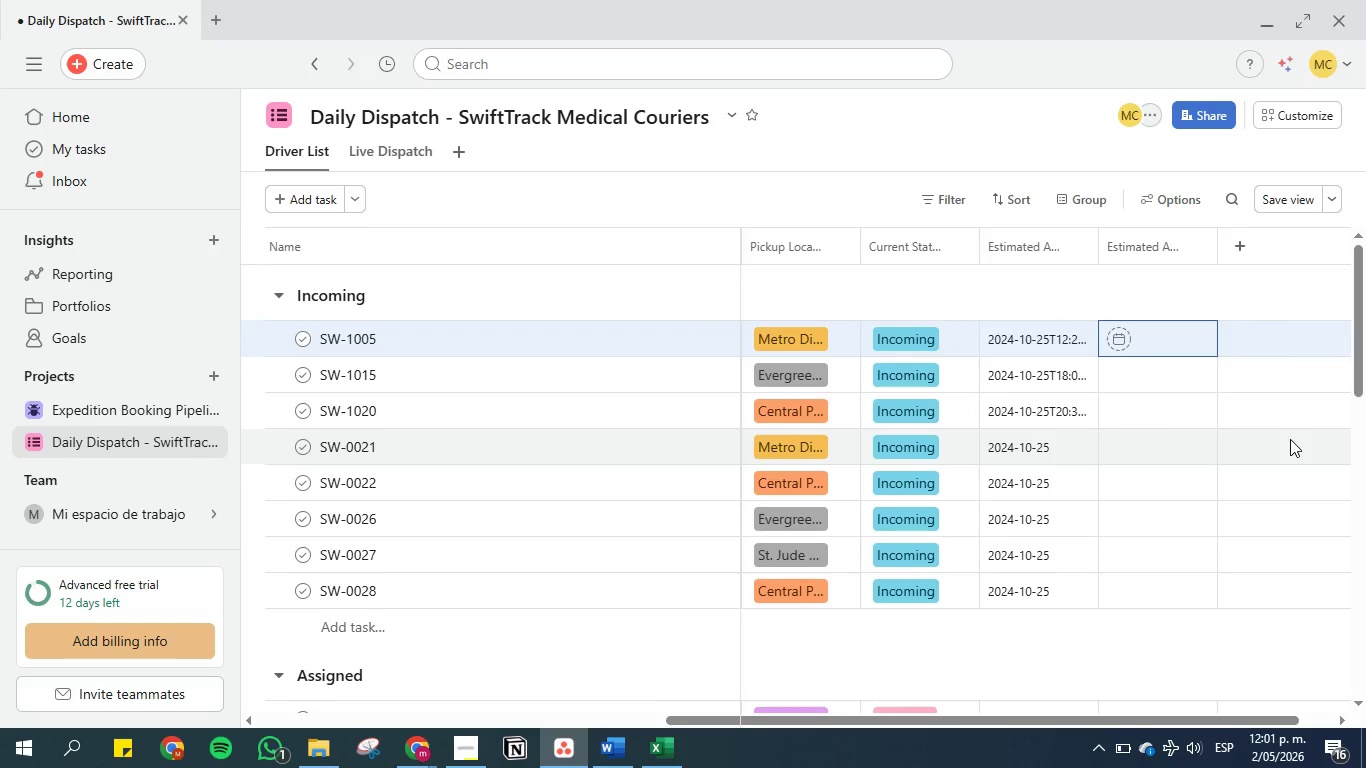 
key(Control+V)
 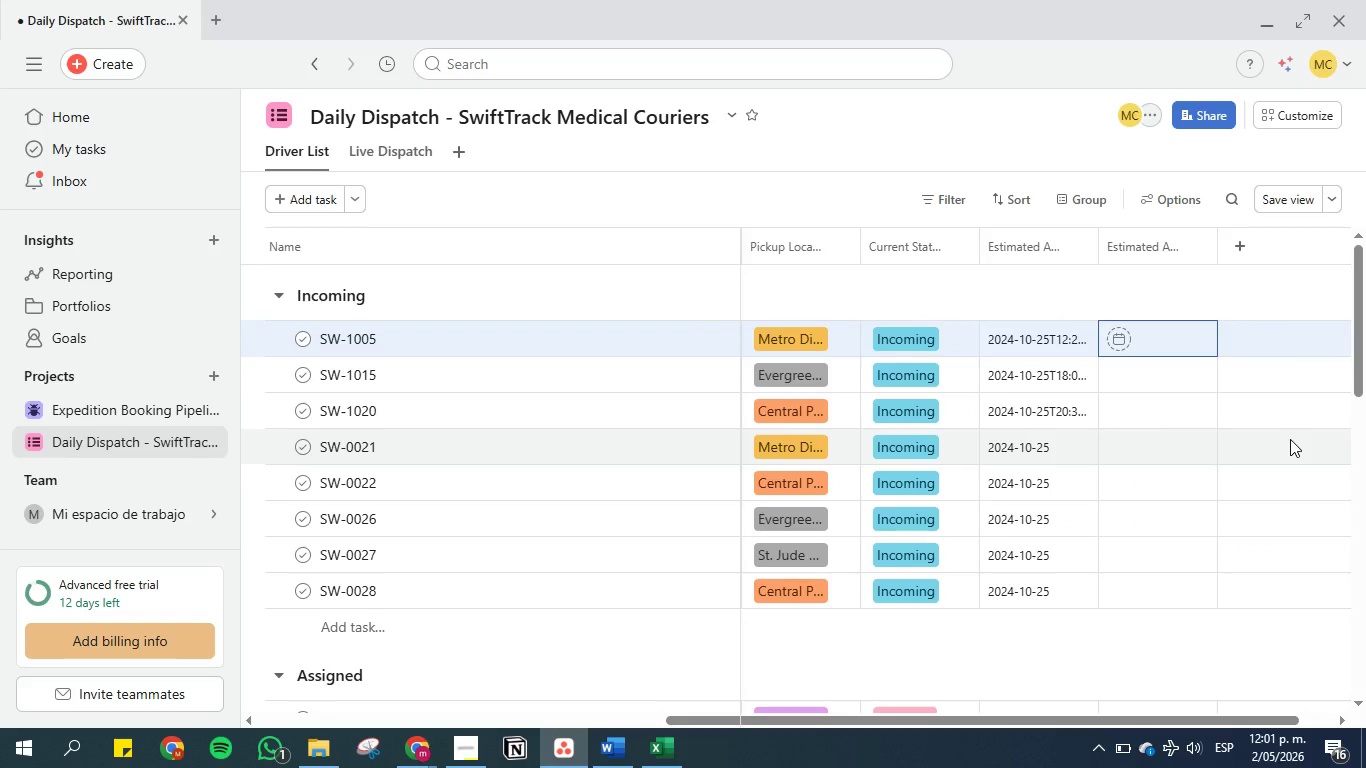 
key(ArrowLeft)
 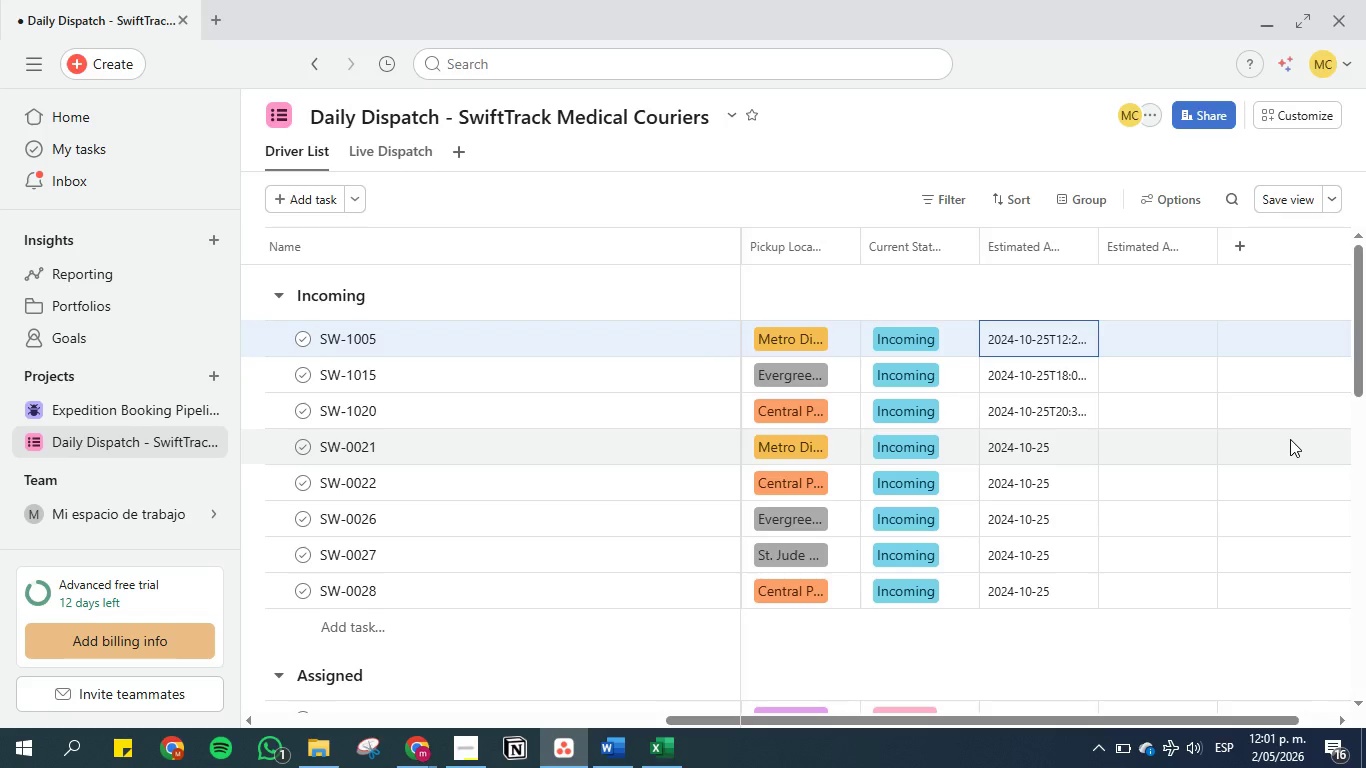 
key(ArrowDown)
 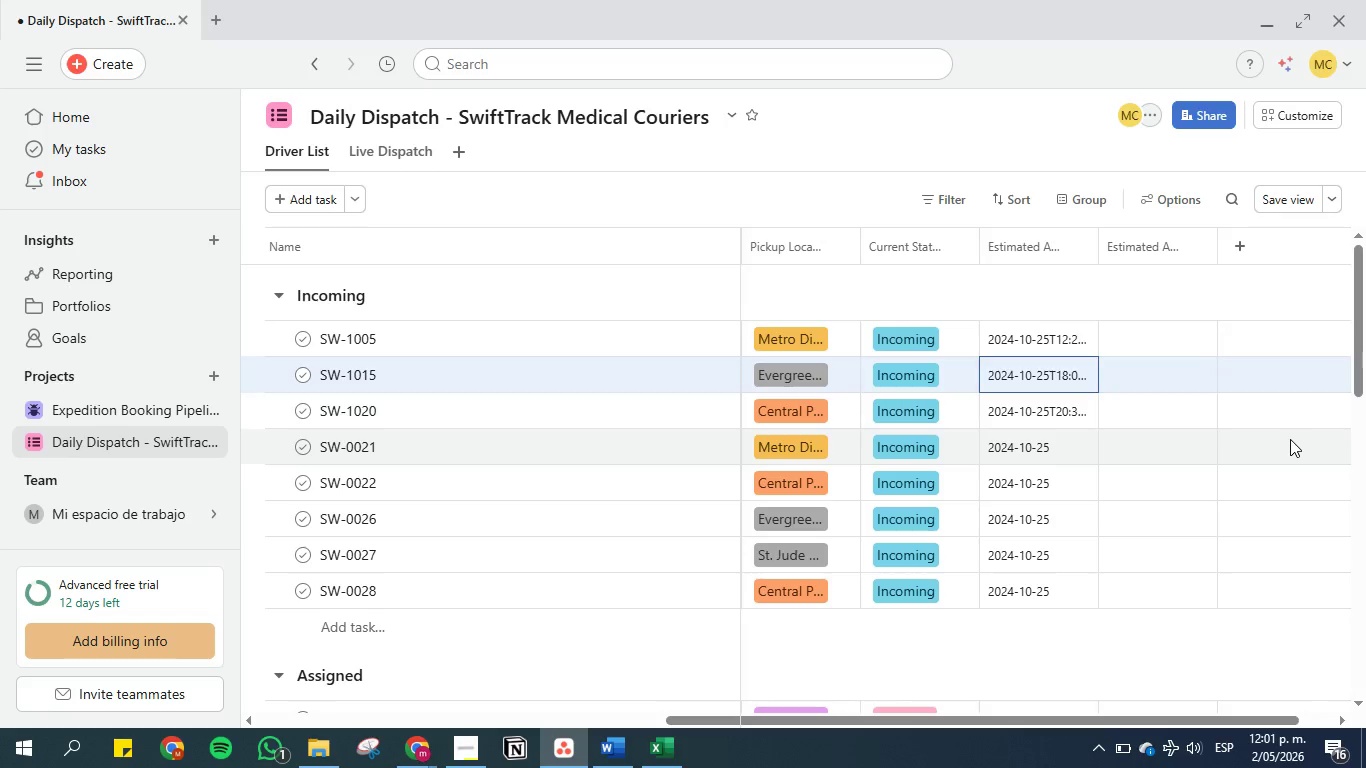 
key(ArrowDown)
 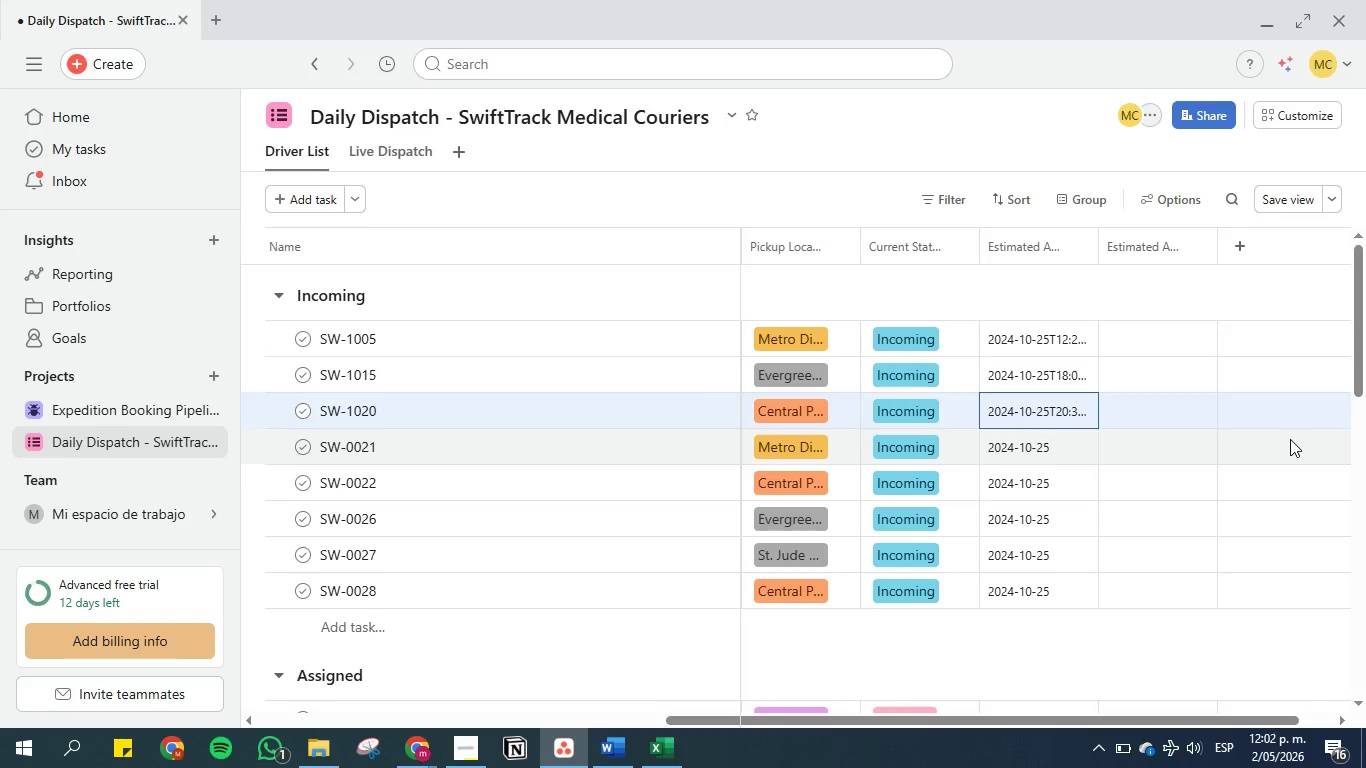 
key(ArrowDown)
 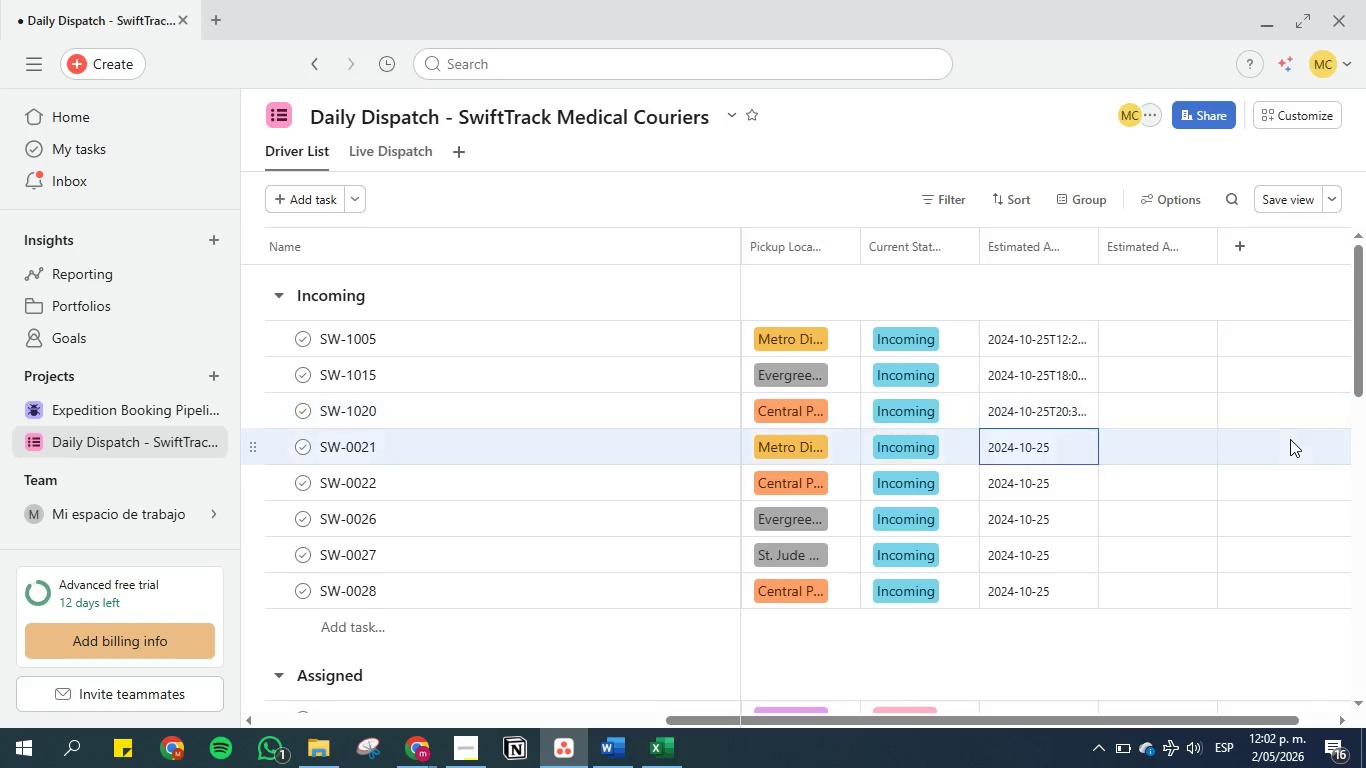 
key(ArrowDown)
 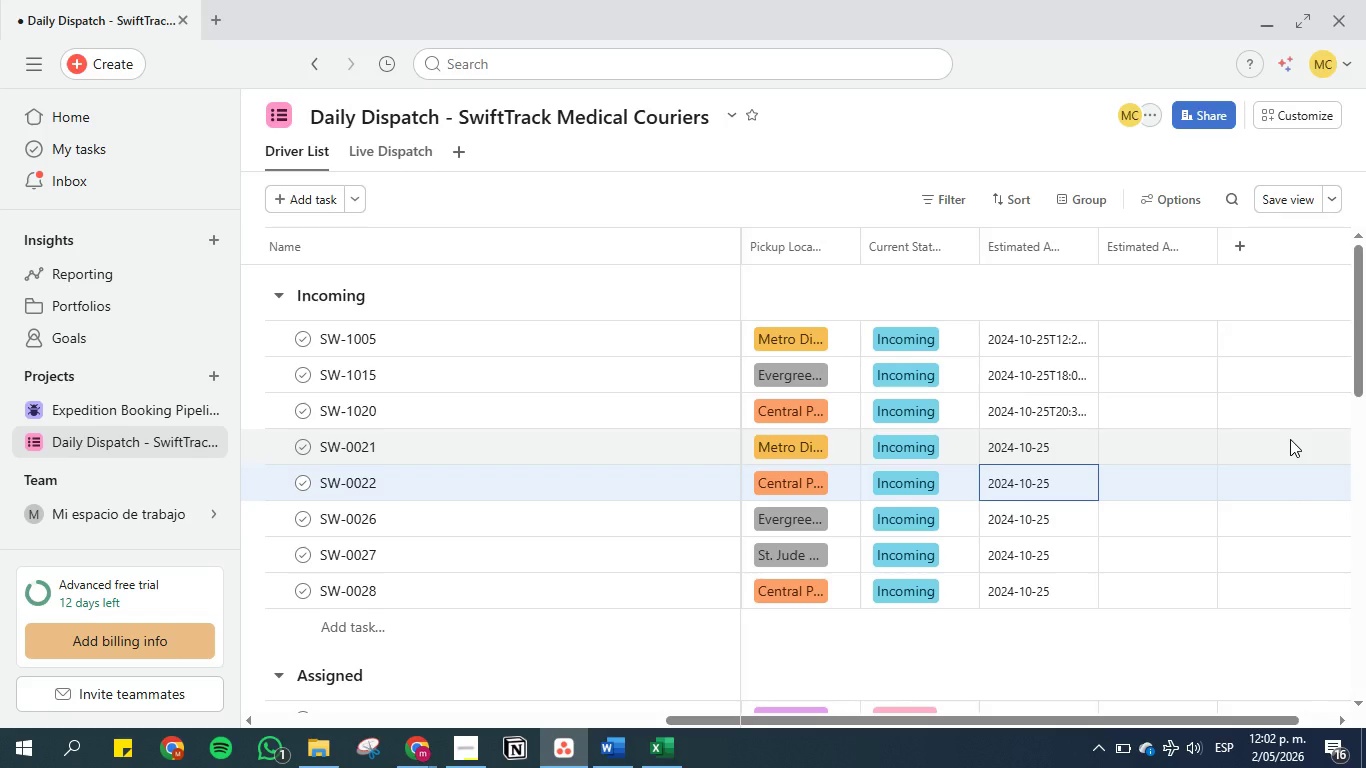 
key(Control+C)
 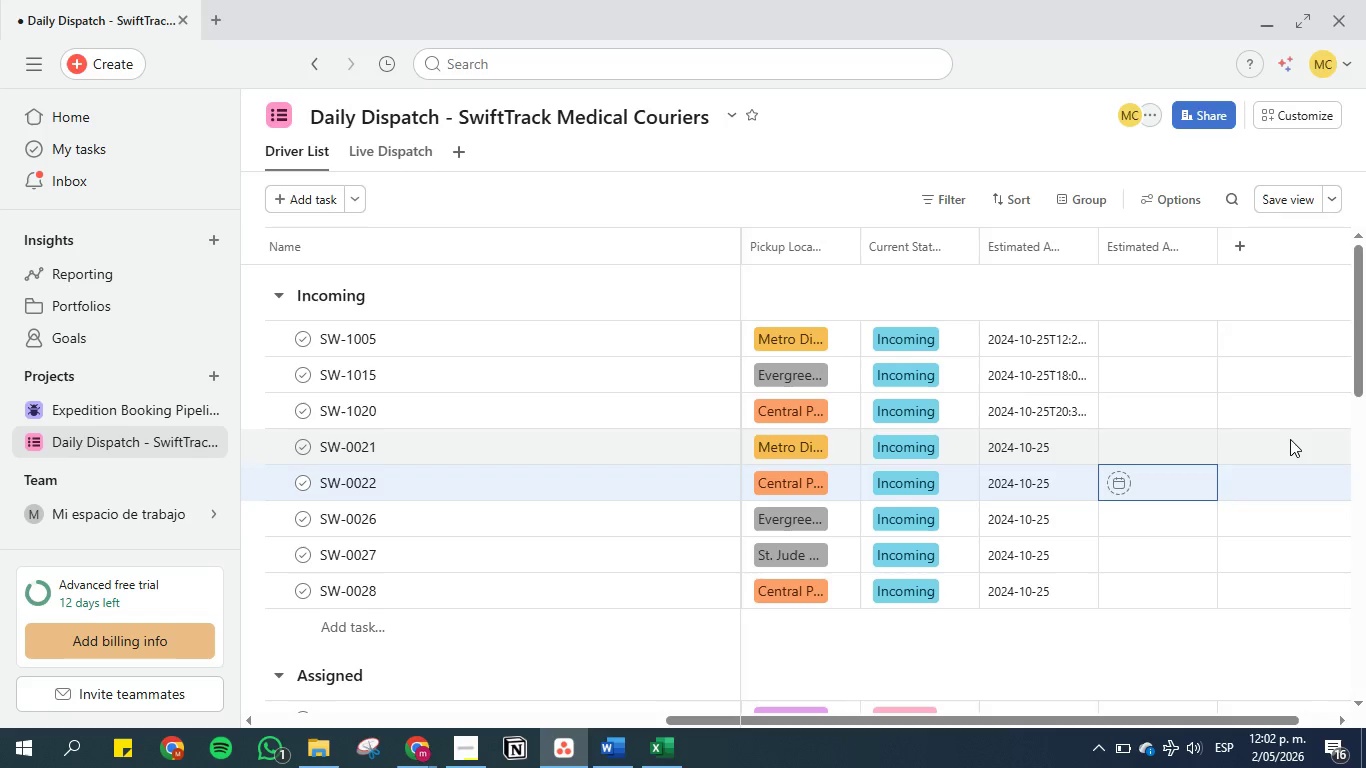 
key(ArrowRight)
 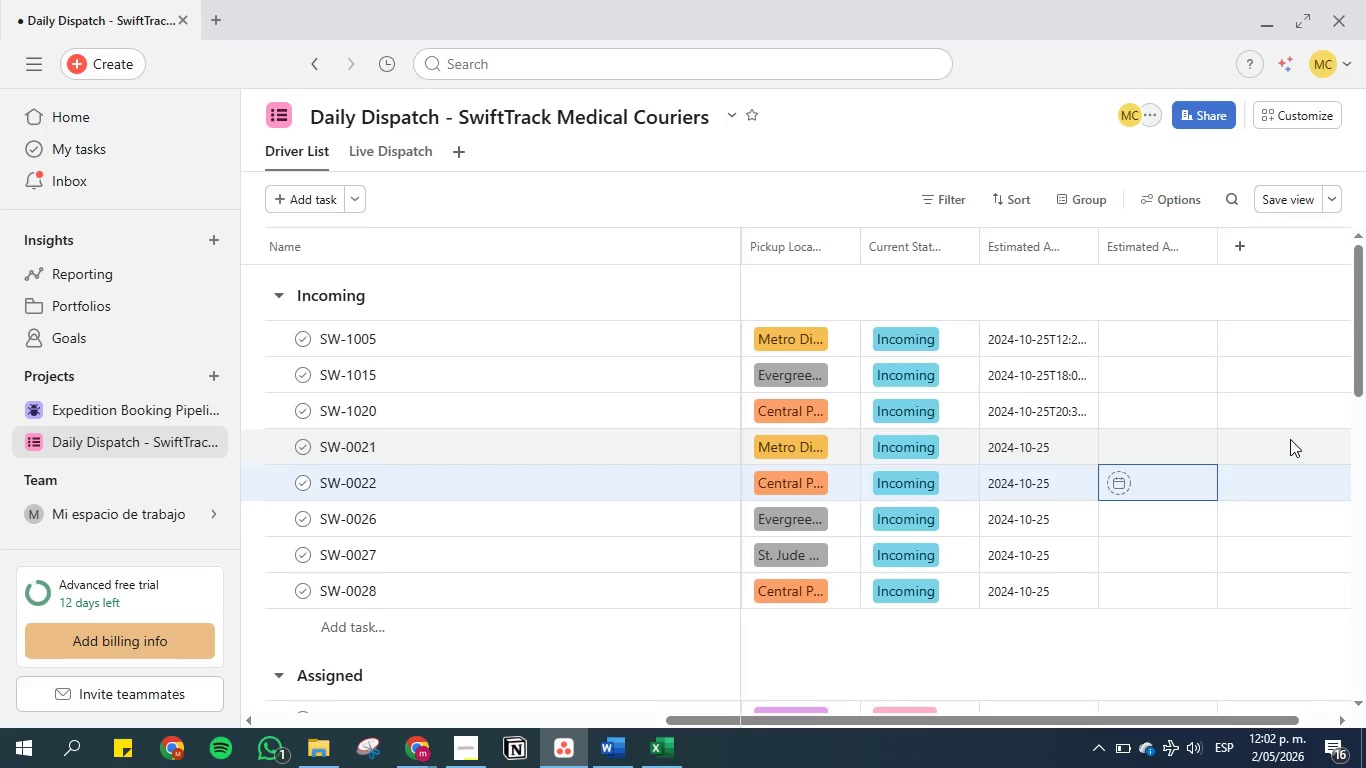 
key(Control+C)
 